 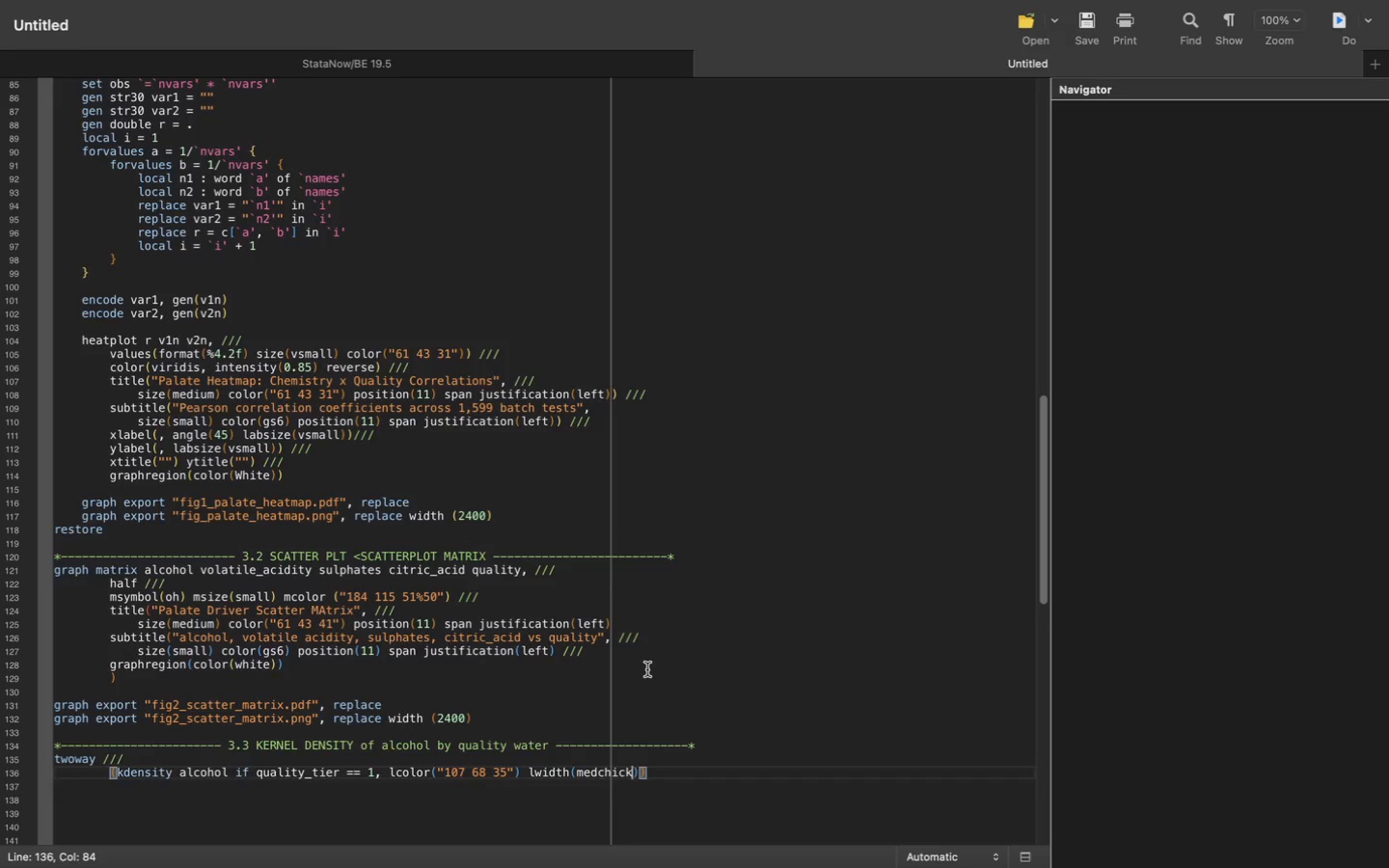 
key(ArrowLeft)
 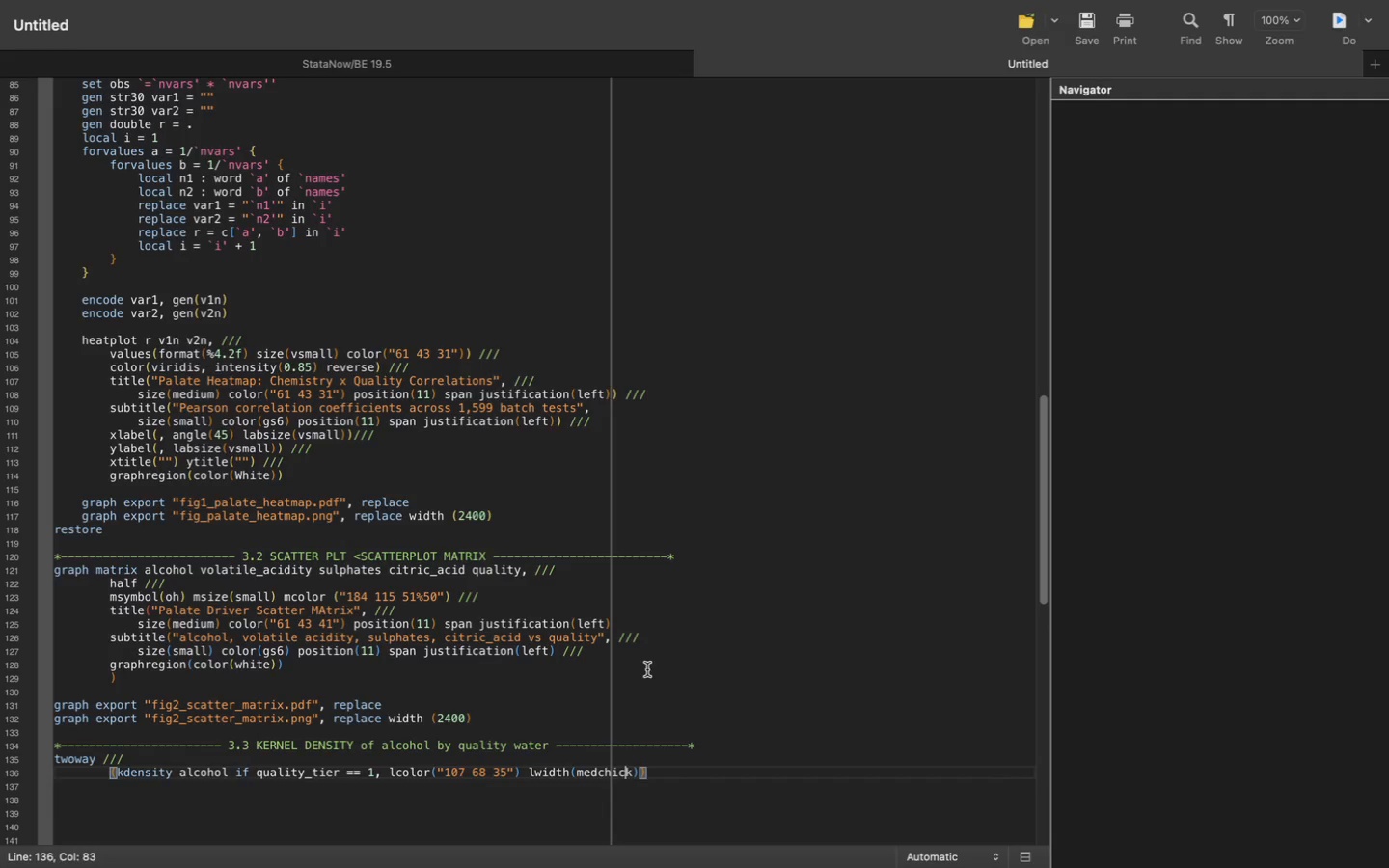 
key(ArrowLeft)
 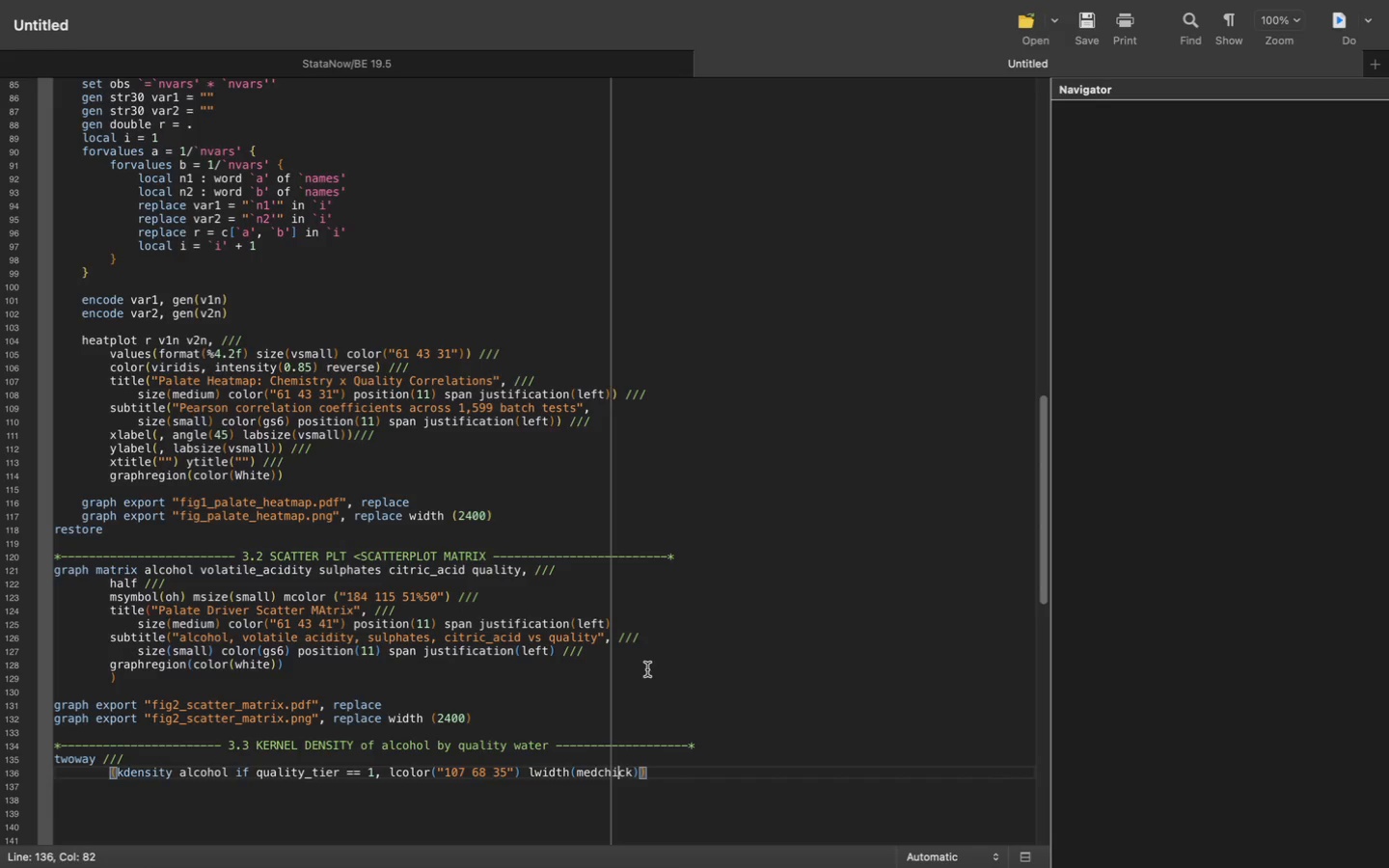 
key(ArrowLeft)
 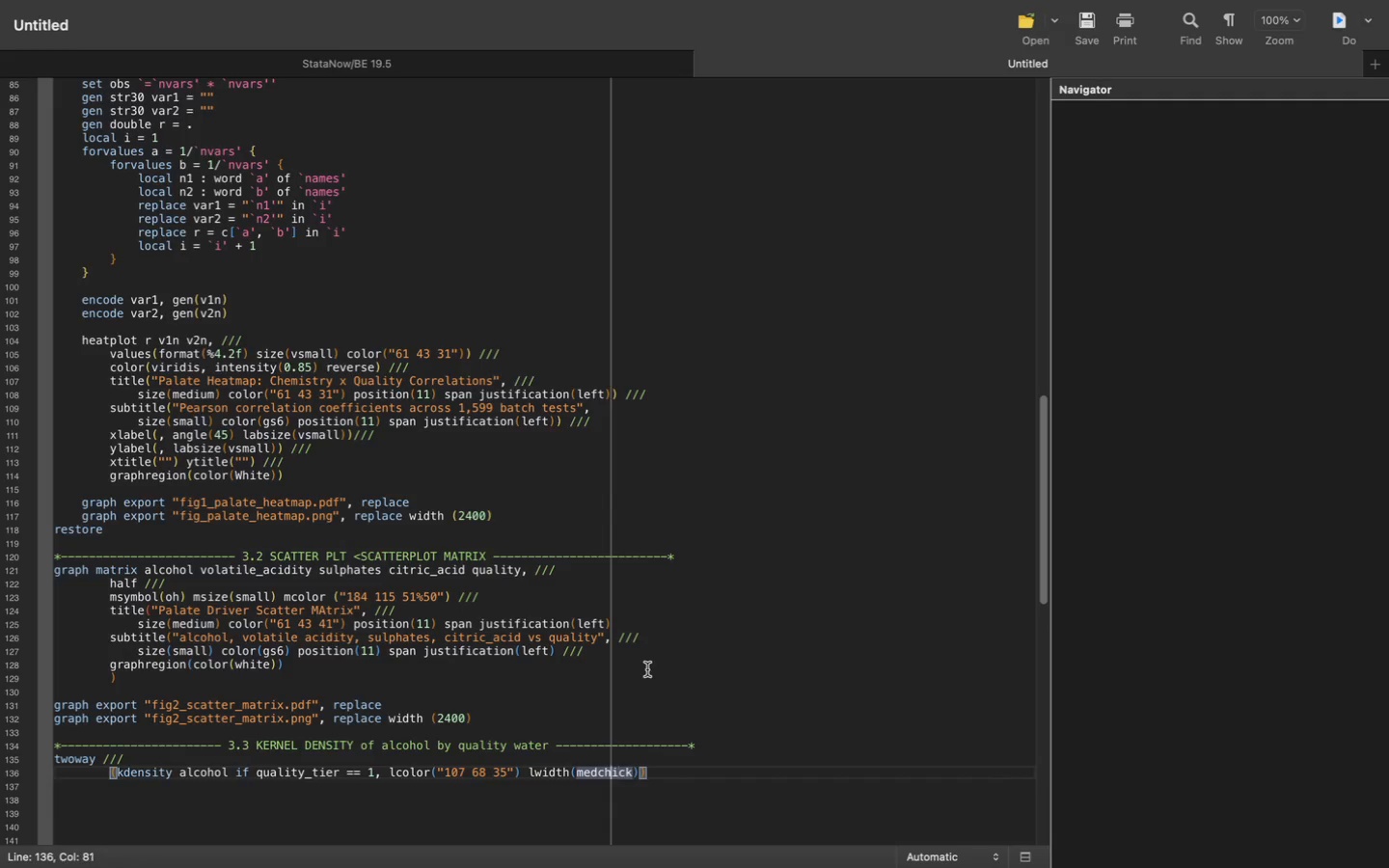 
key(ArrowLeft)
 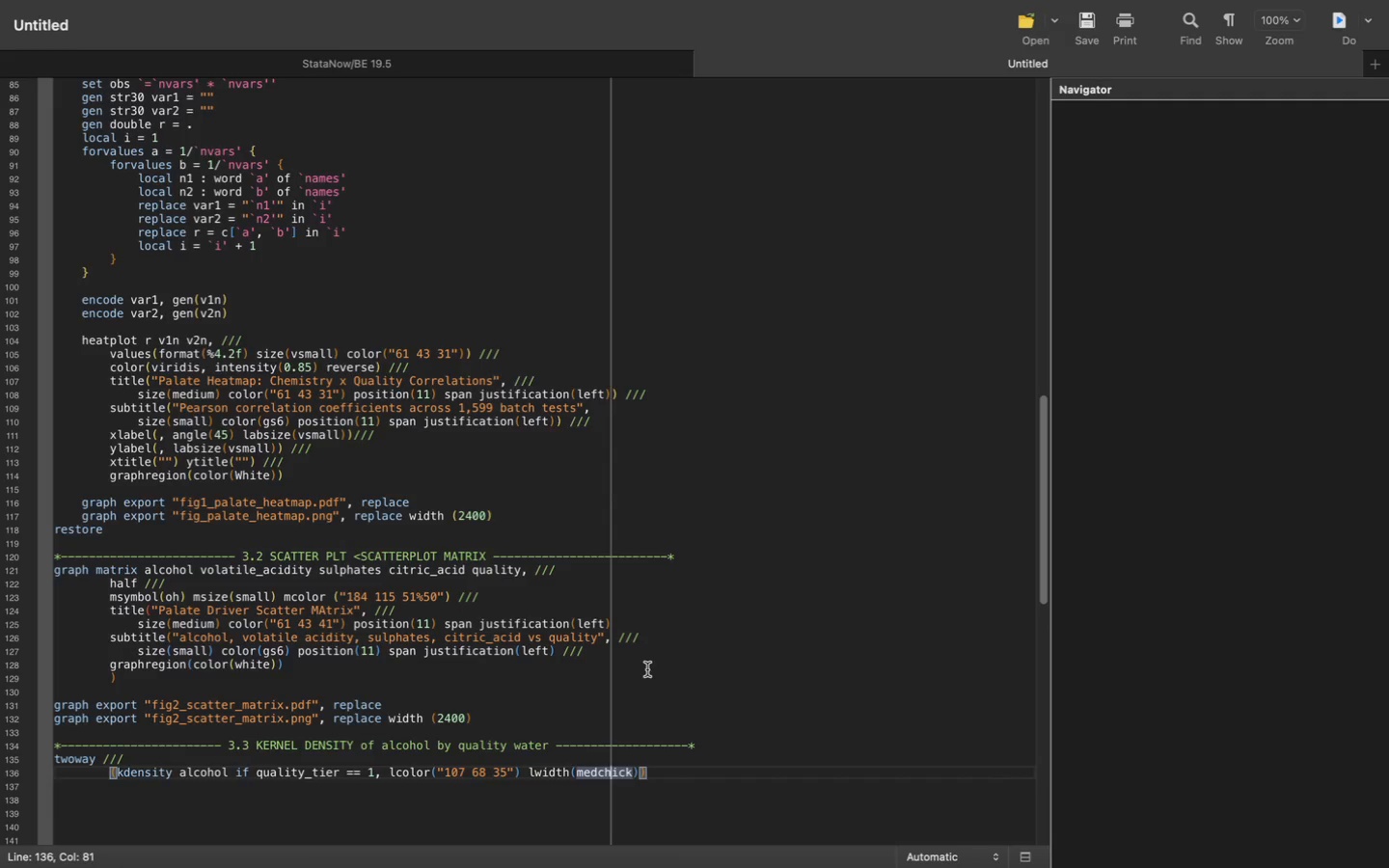 
key(ArrowLeft)
 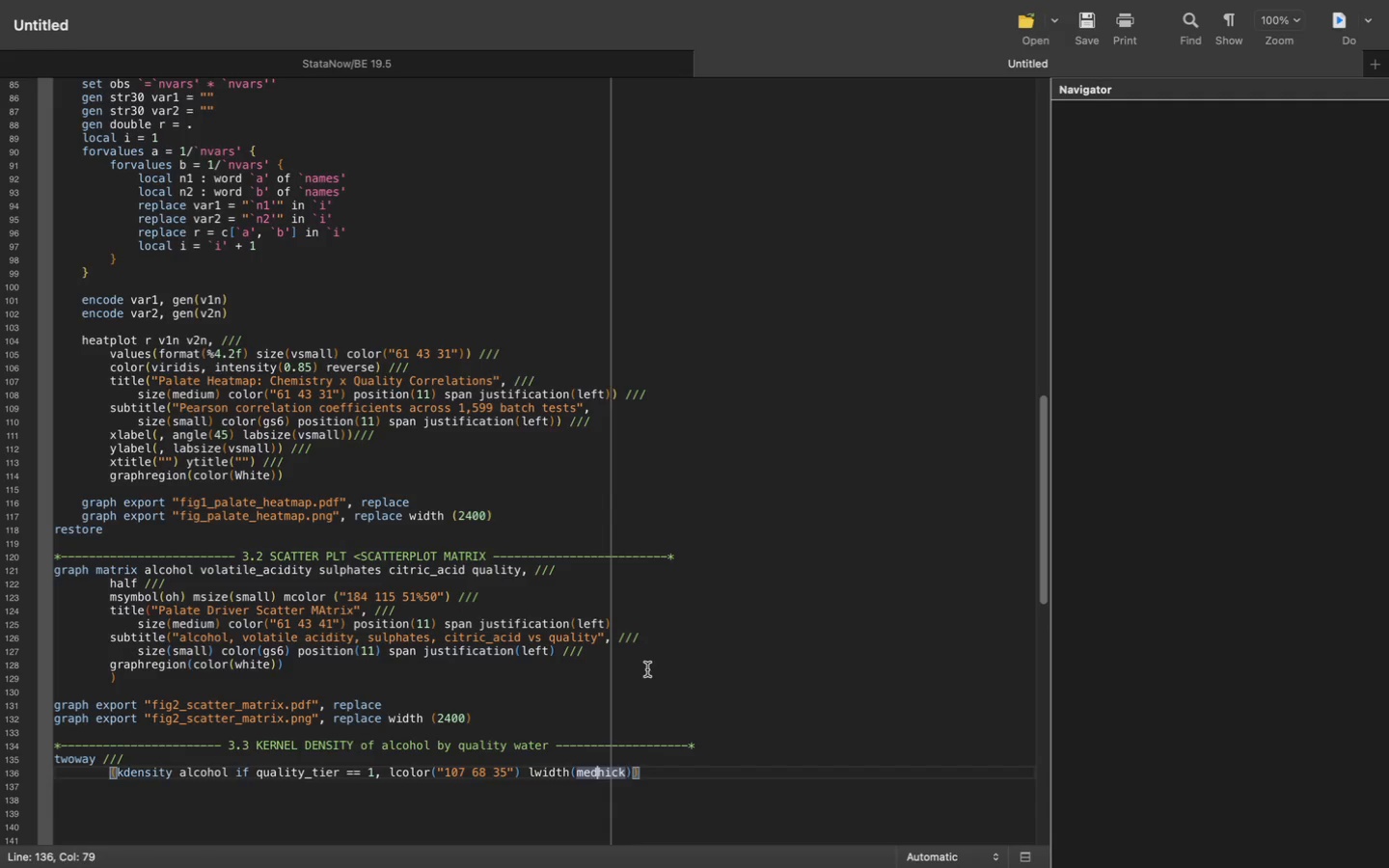 
key(Backspace)
 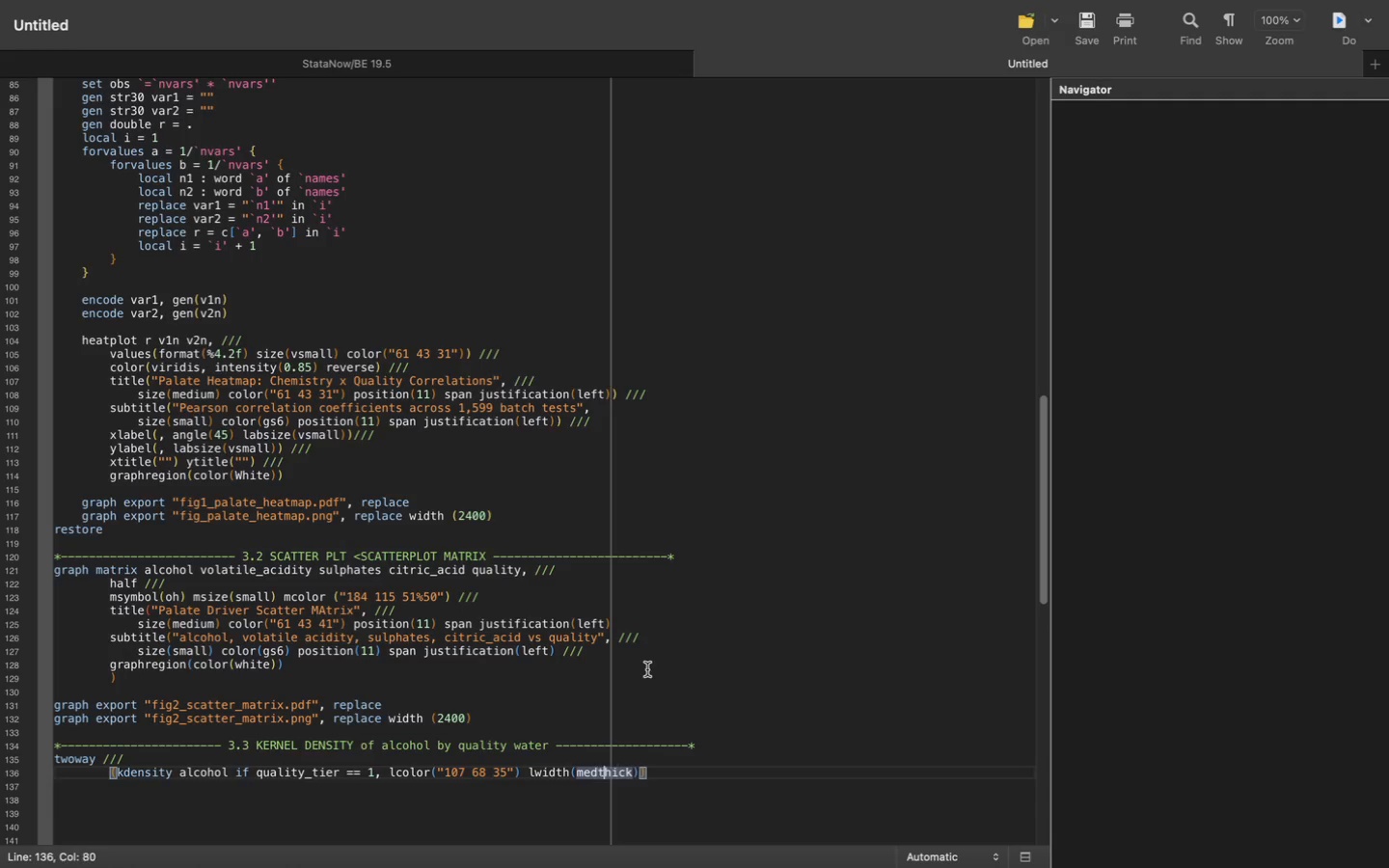 
key(T)
 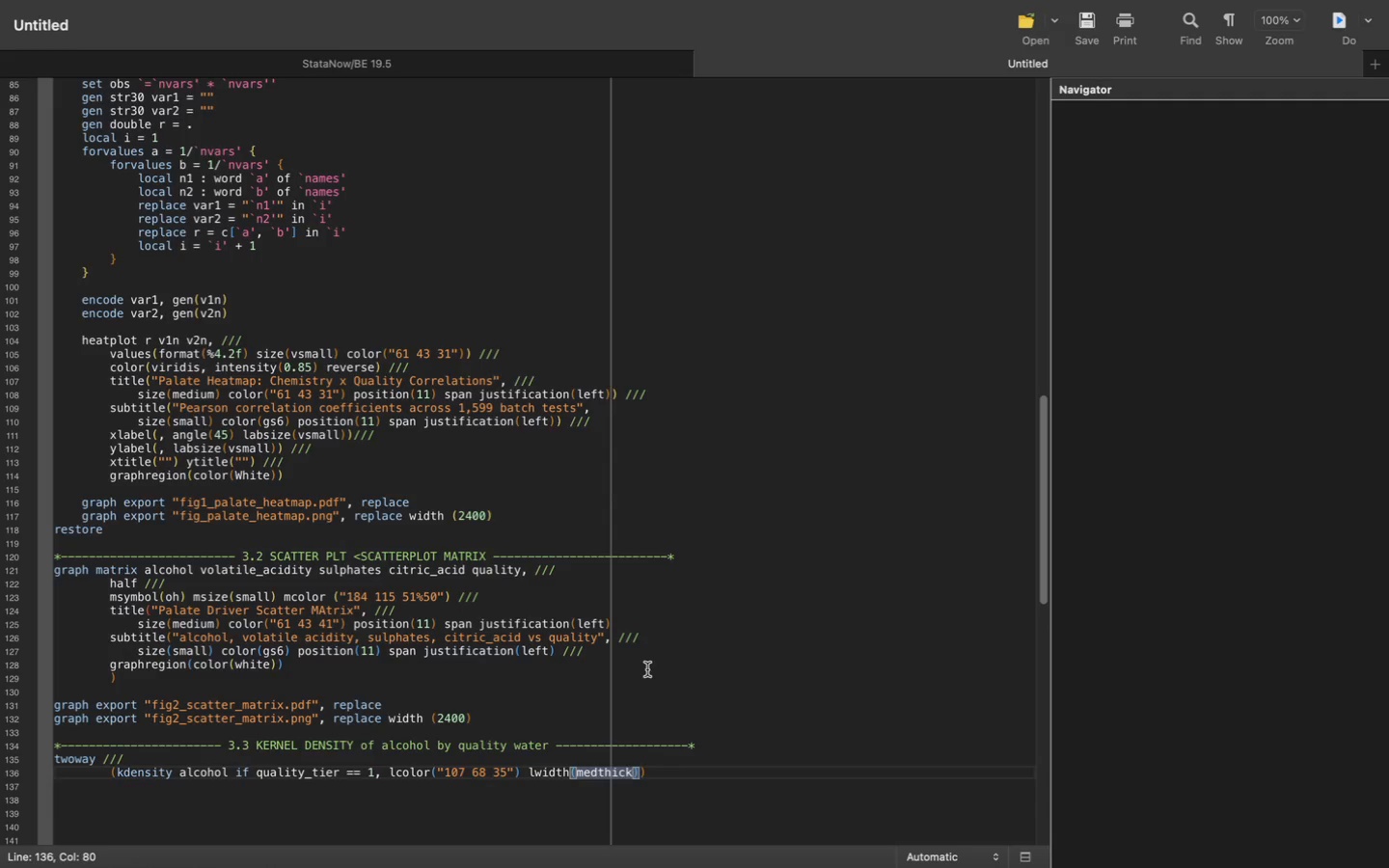 
key(ArrowDown)
 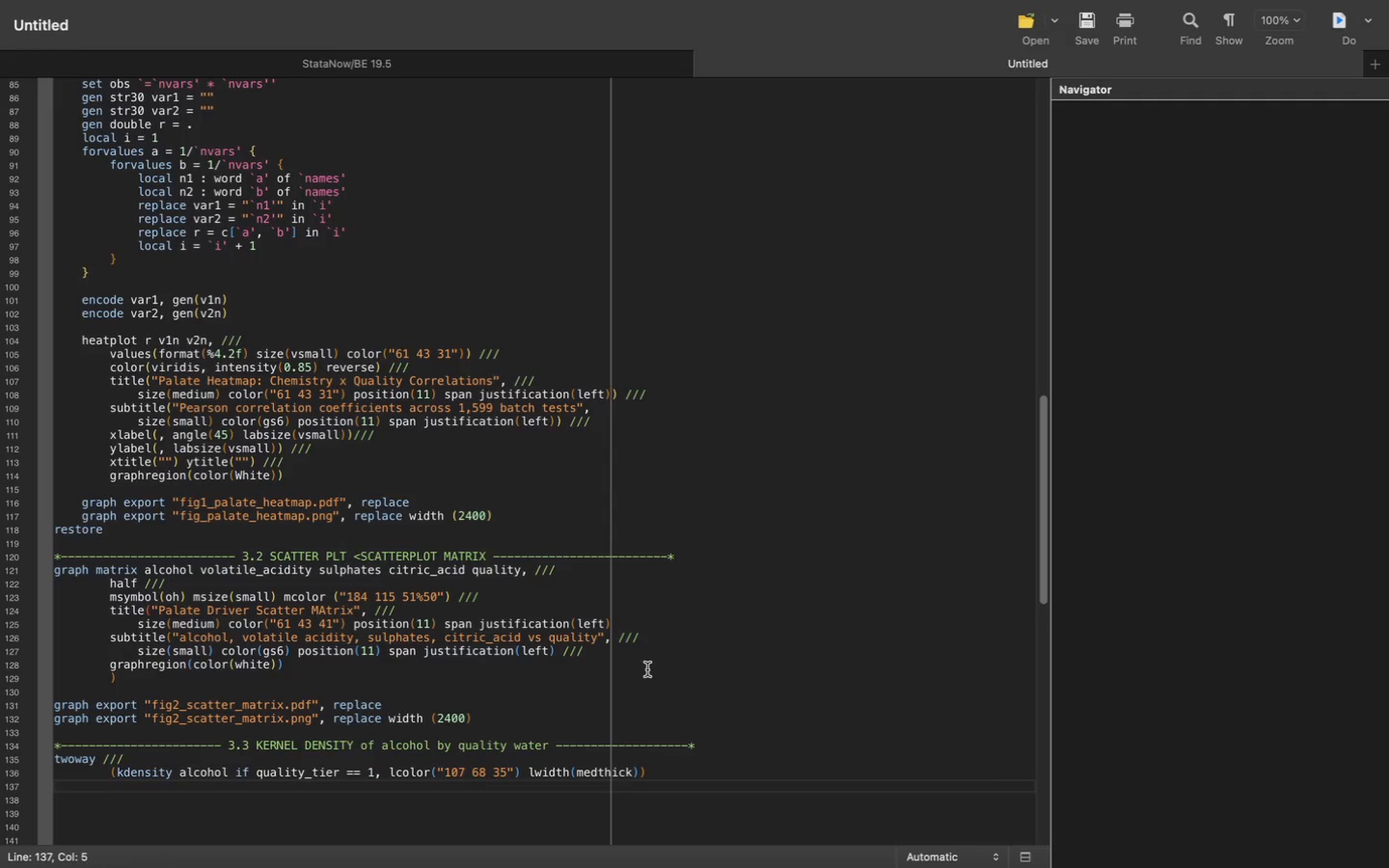 
key(Tab)
type((kdensity alcohol if qualirt)
key(Backspace)
key(Backspace)
type(ty_tier == )
key(Backspace)
type( 2, lcolor)
 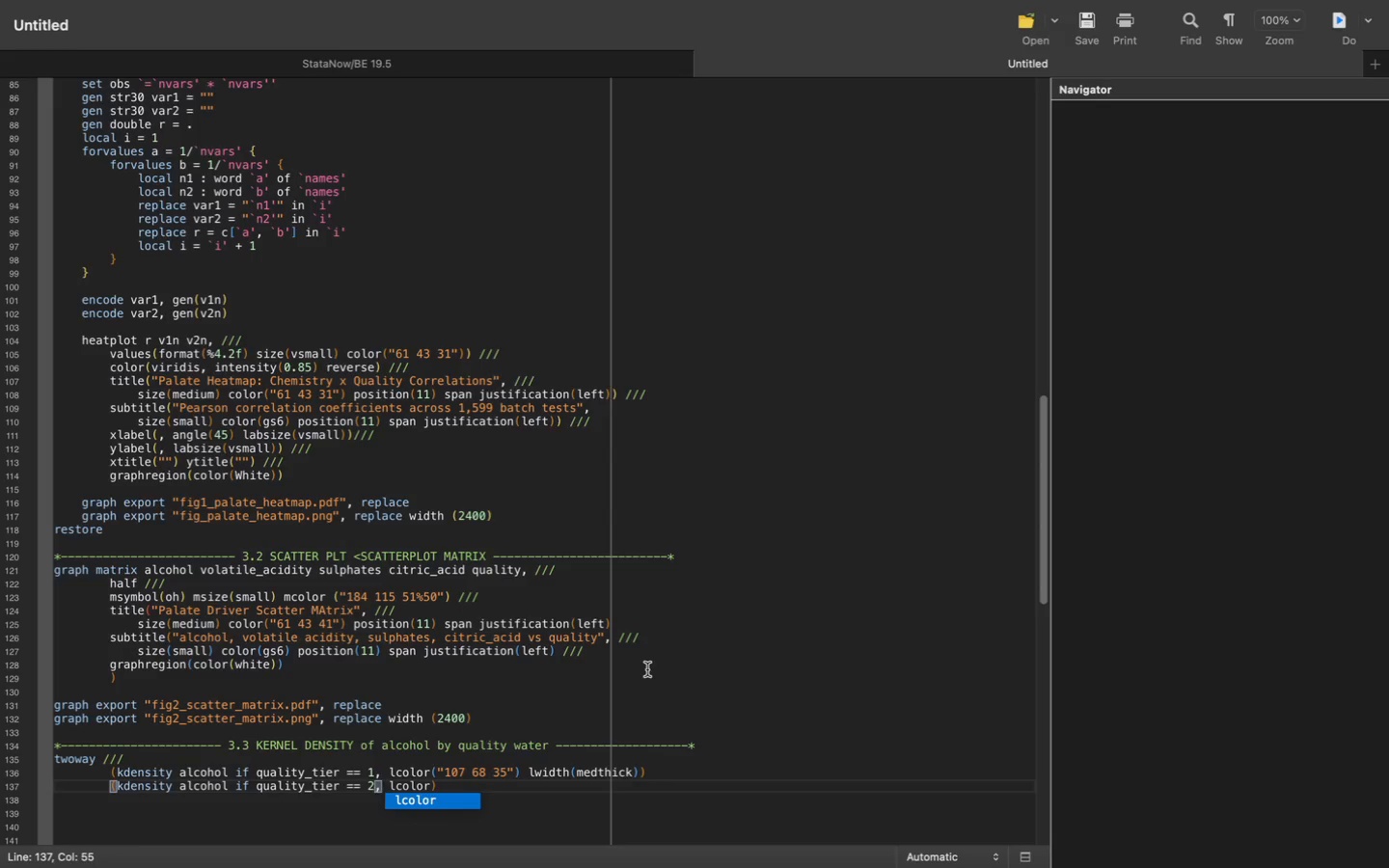 
key(Shift+9)
 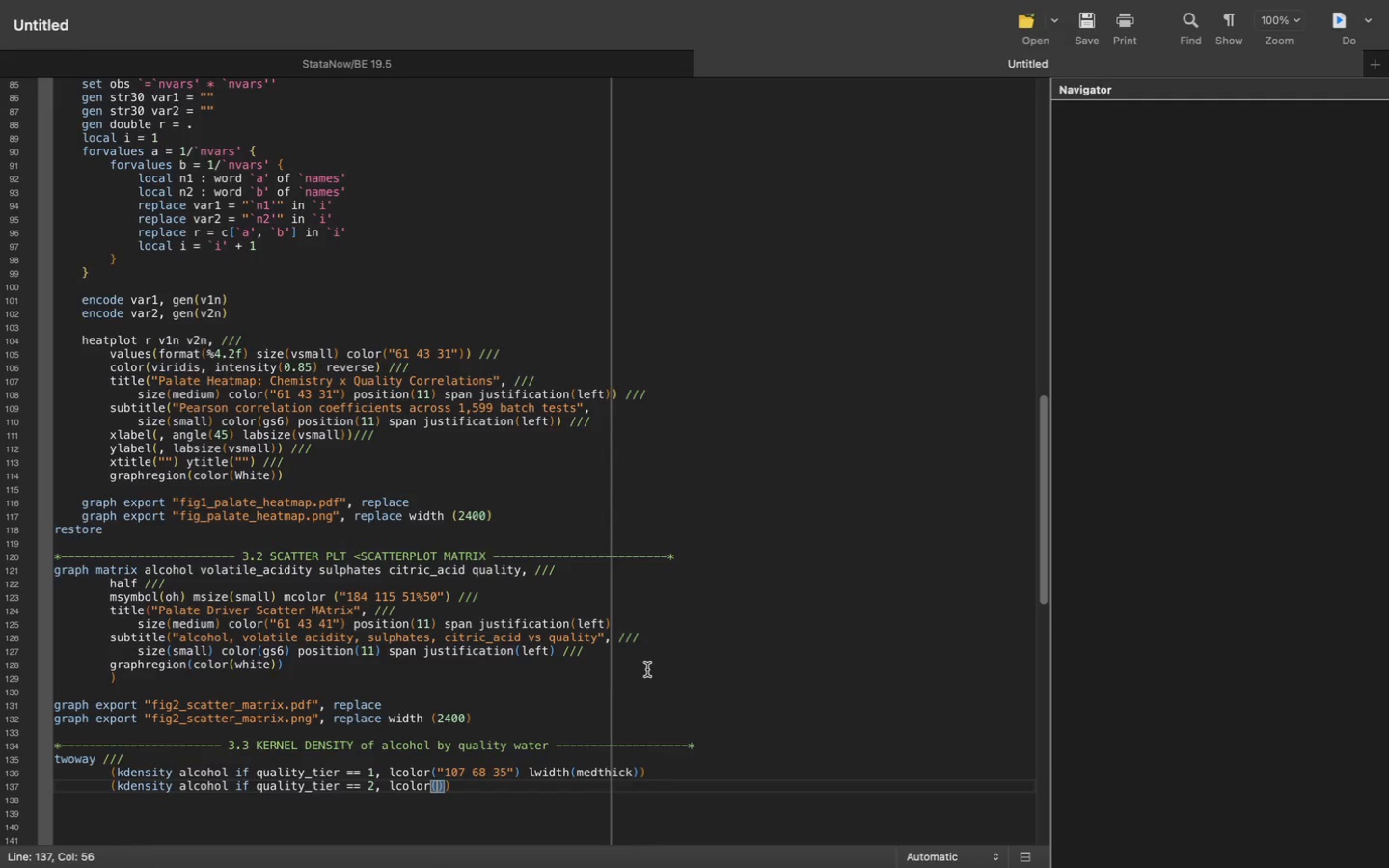 
type("184 115 51)
 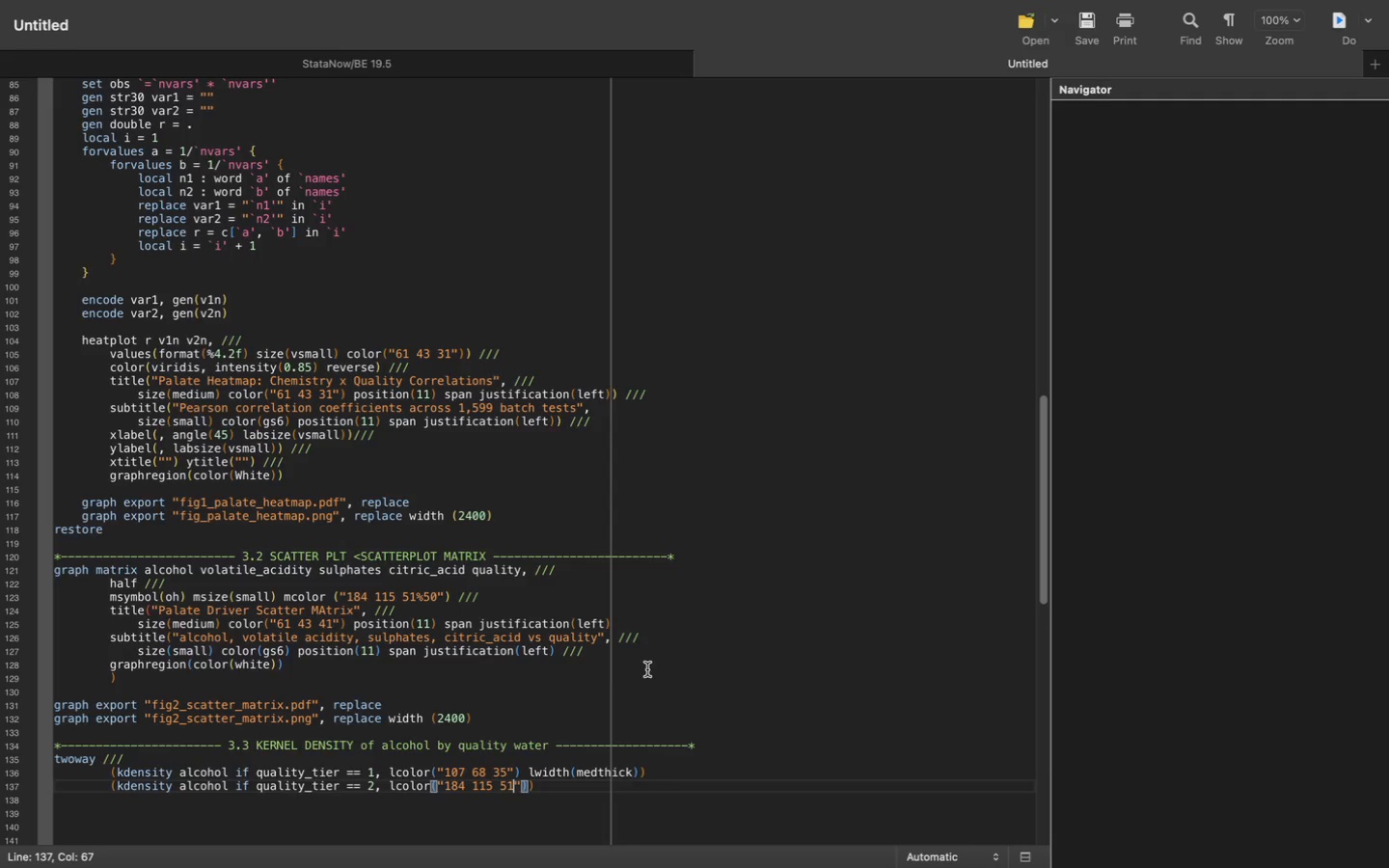 
key(ArrowRight)
 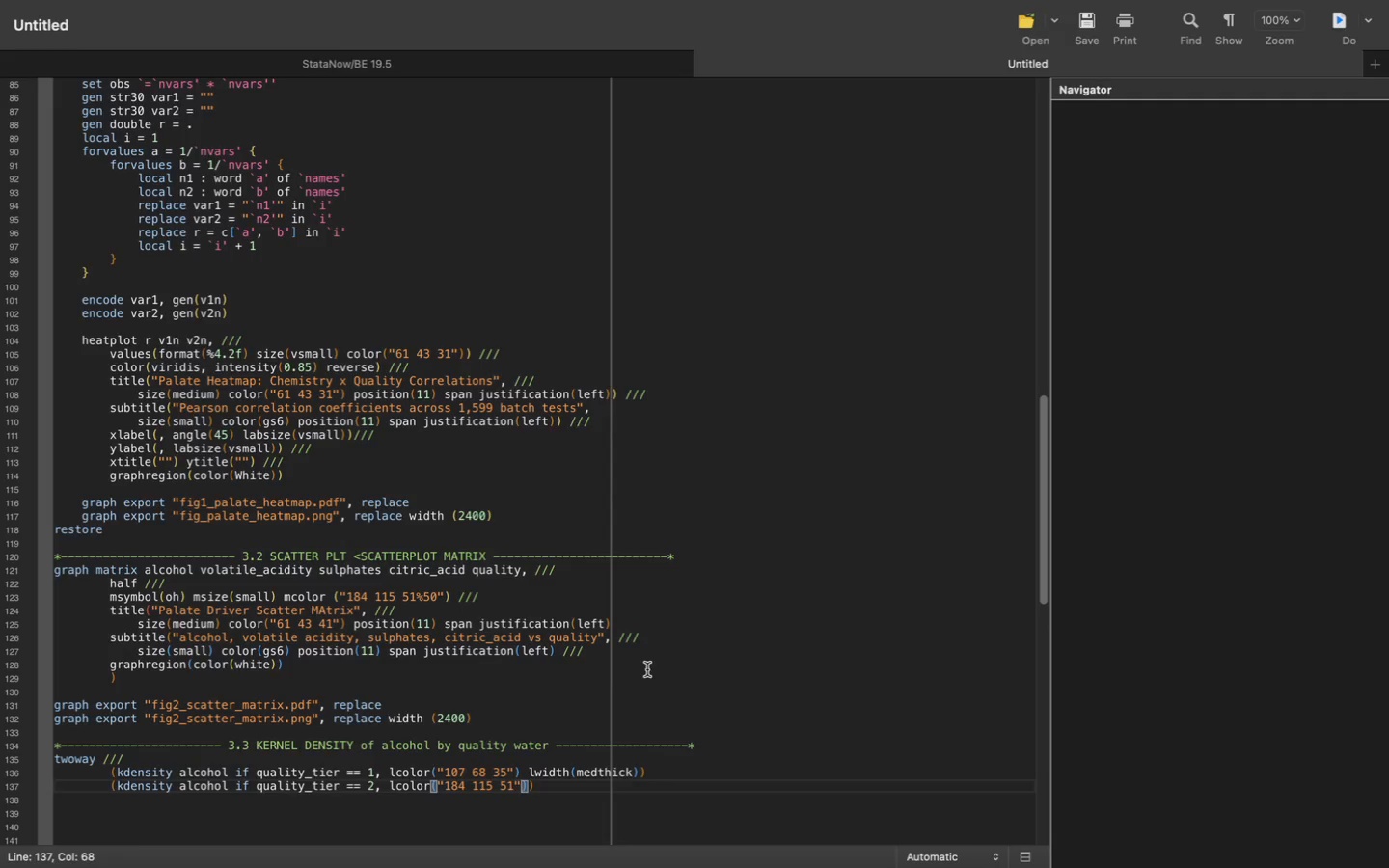 
key(Space)
 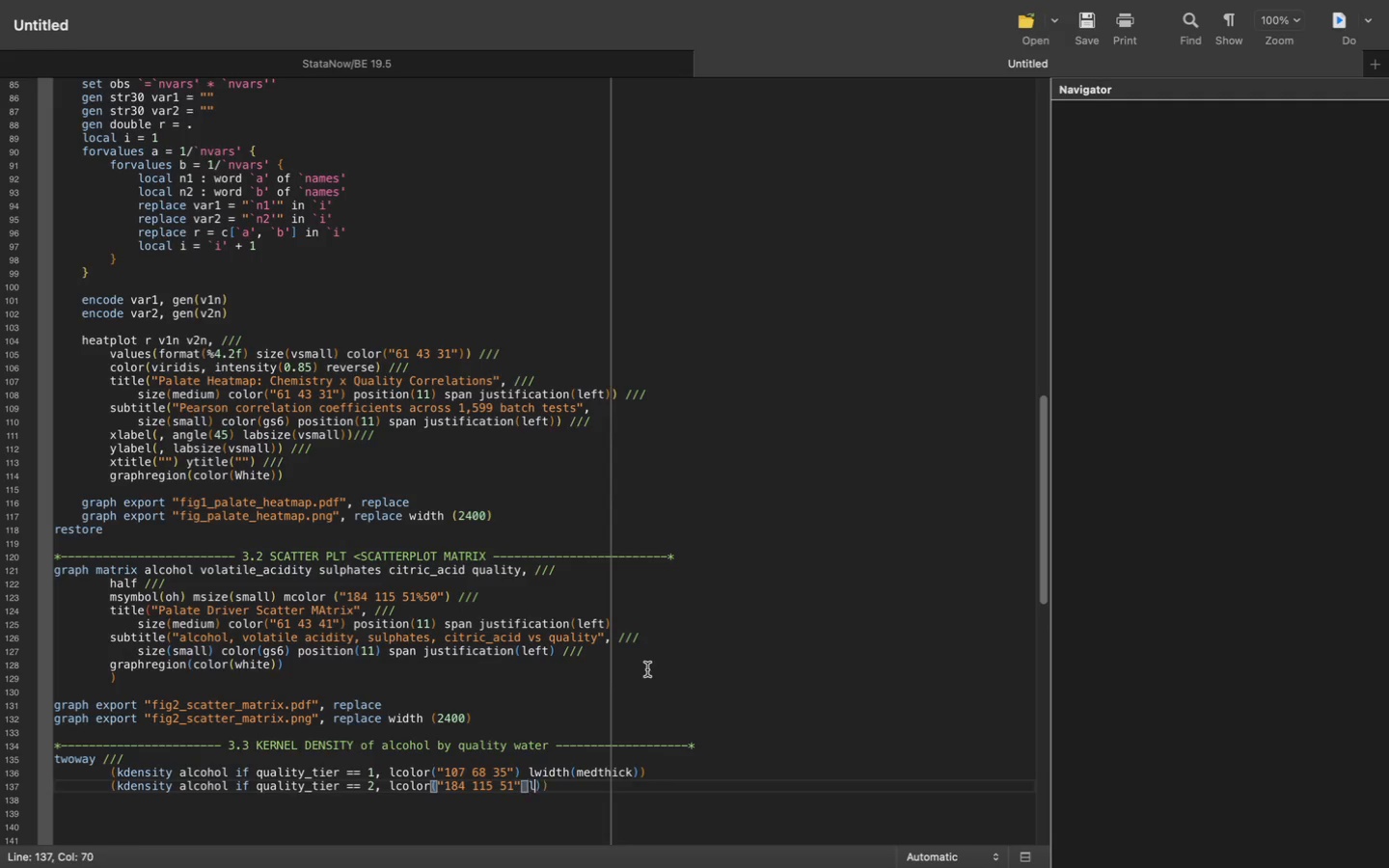 
key(L)
 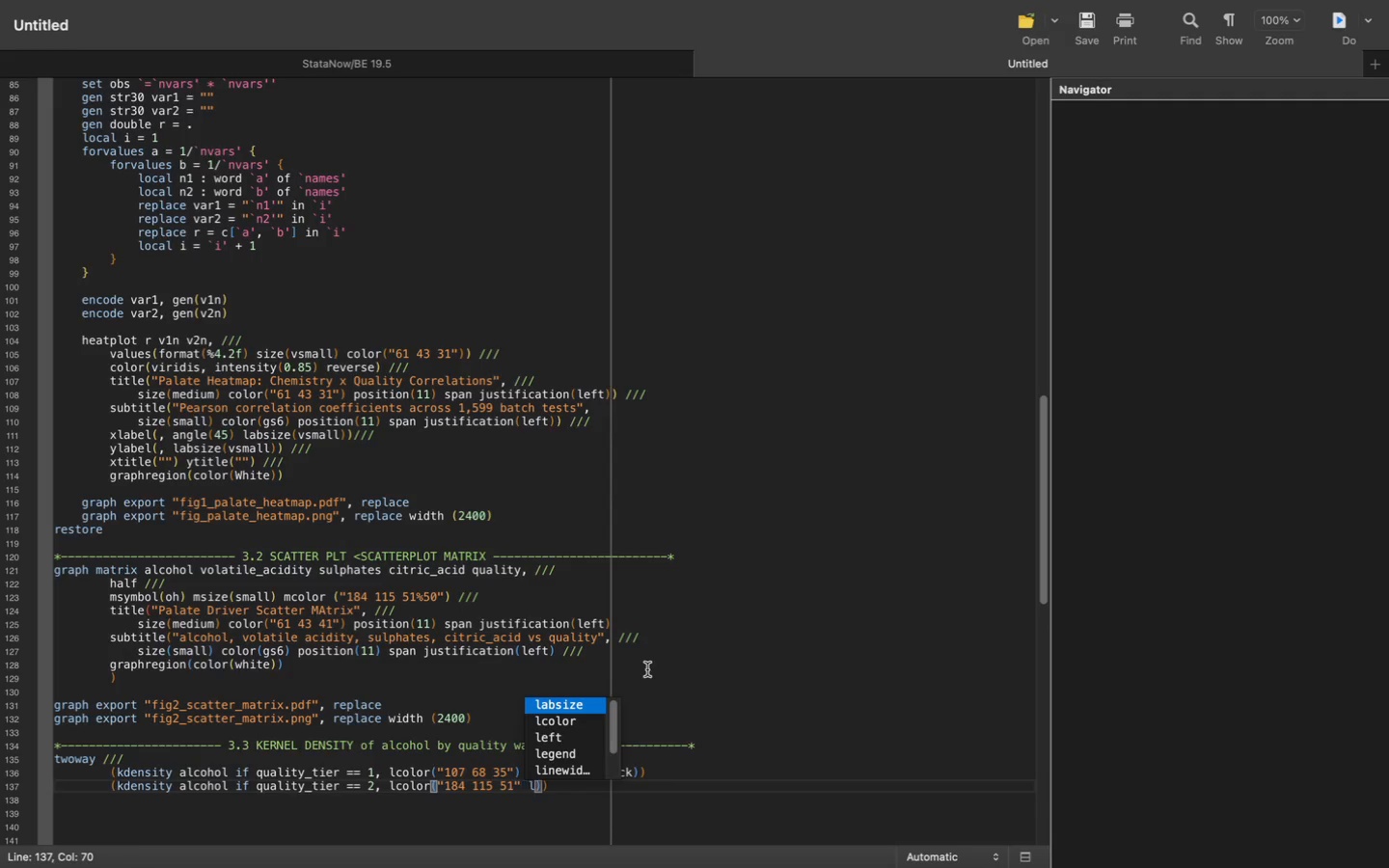 
key(Backspace)
 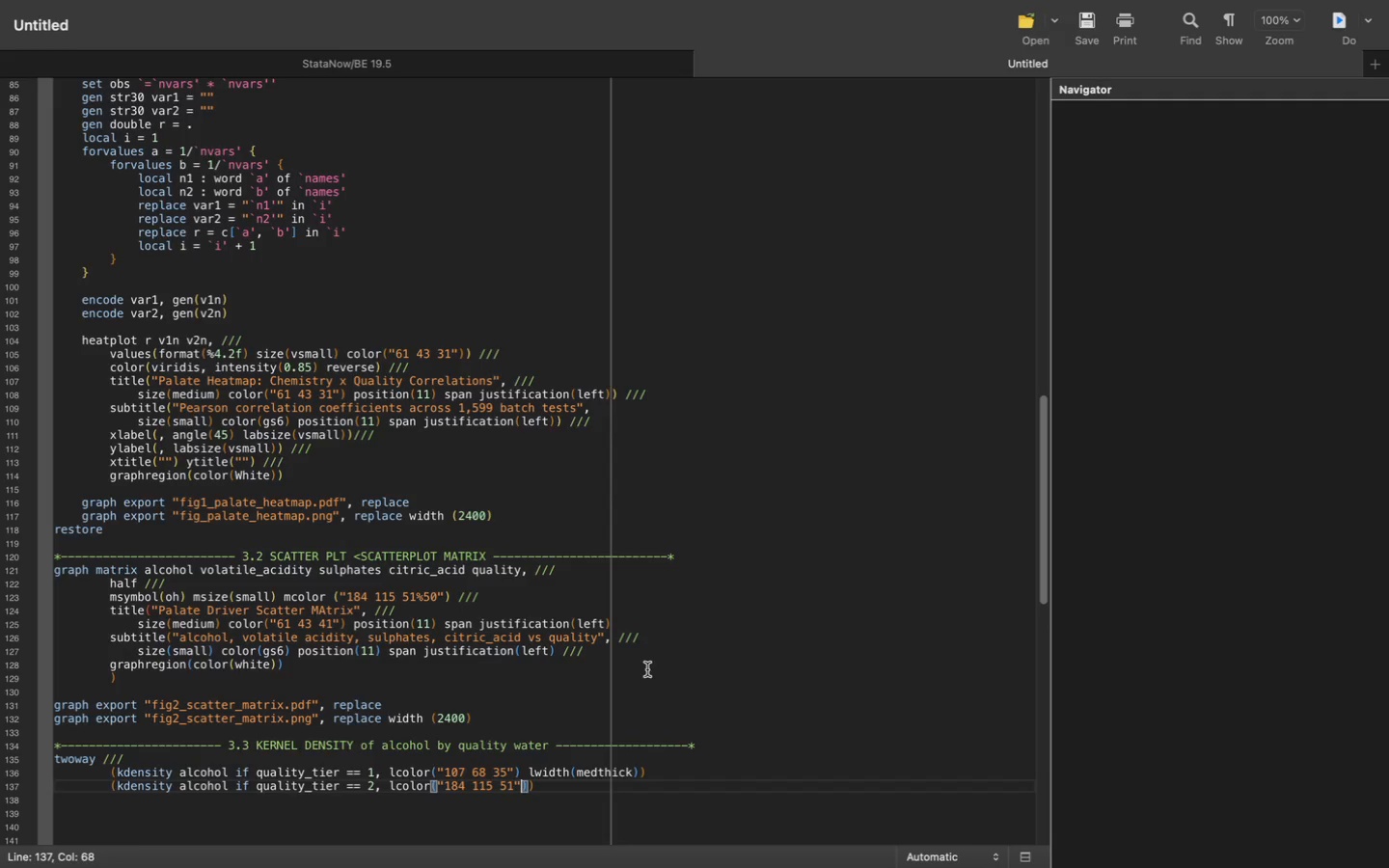 
key(Backspace)
 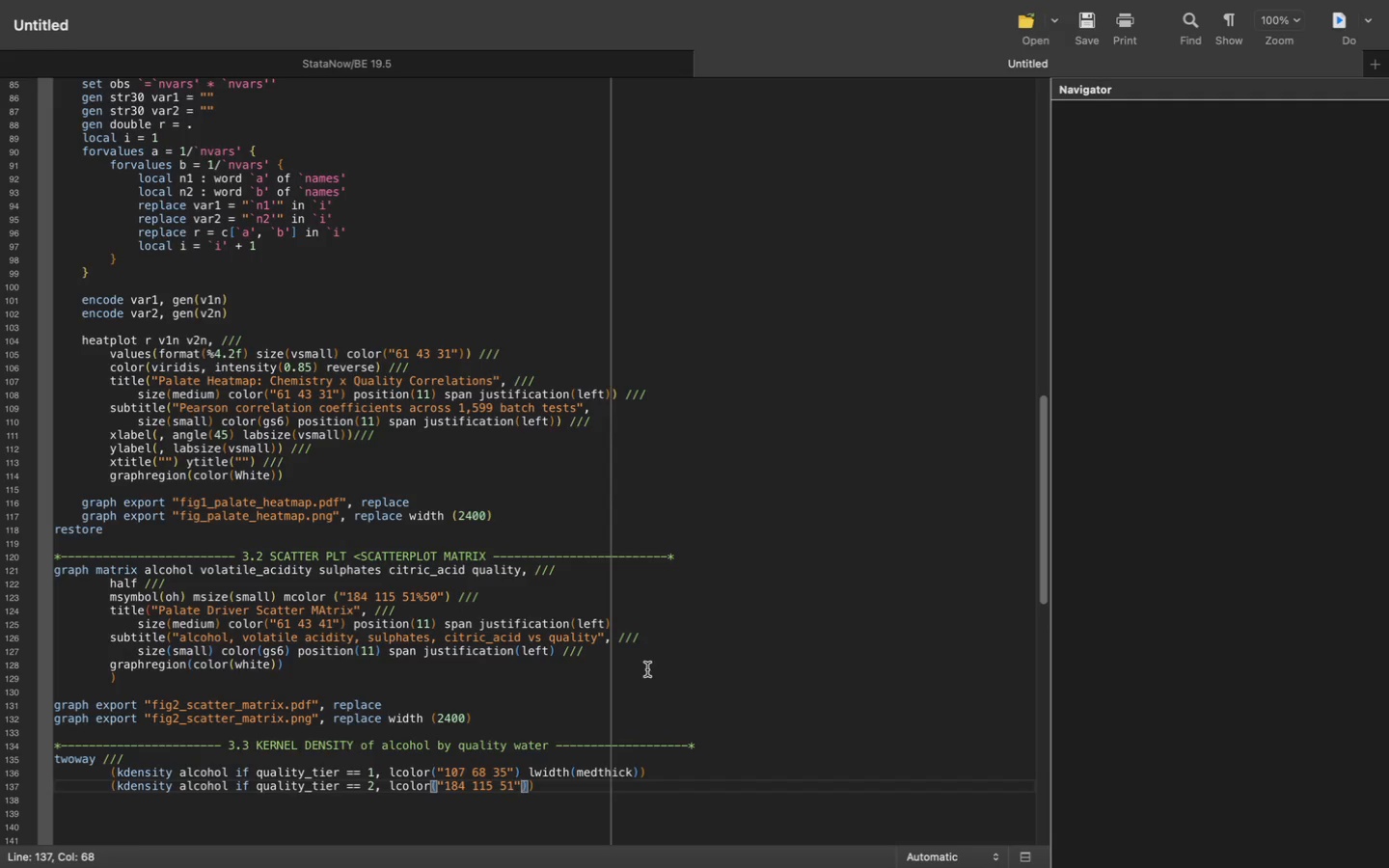 
key(ArrowRight)
 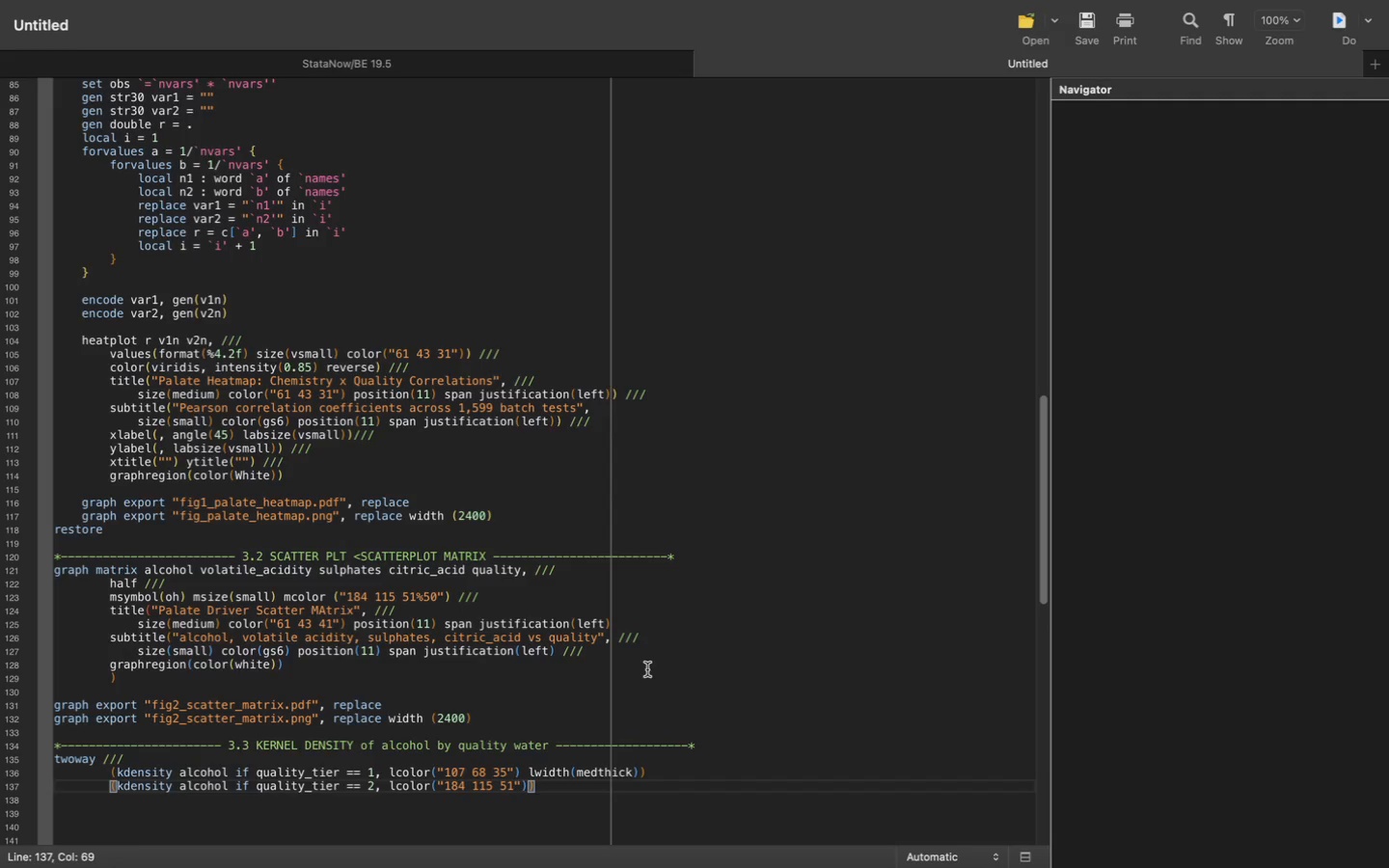 
type( lwidth(medthick)
 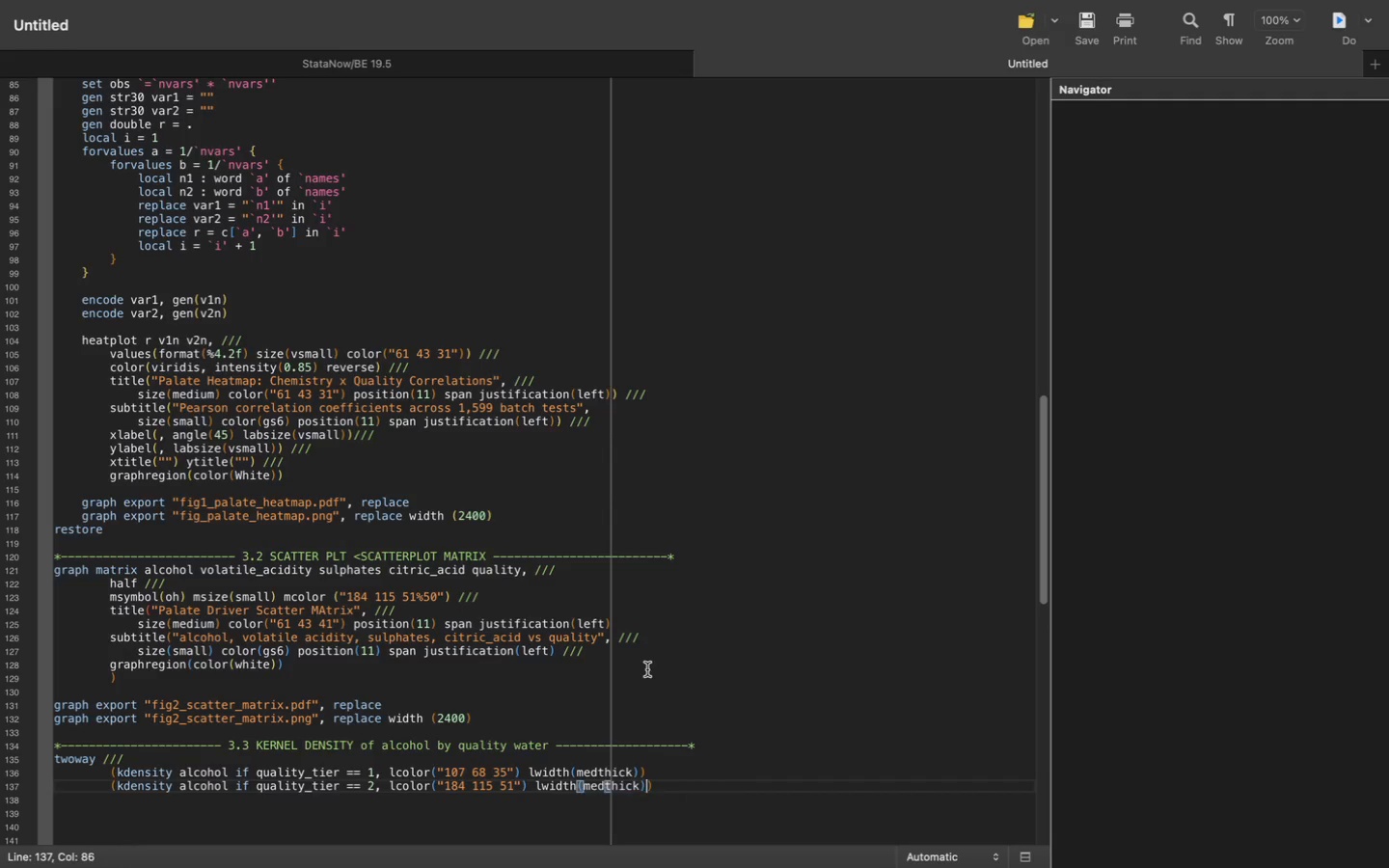 
 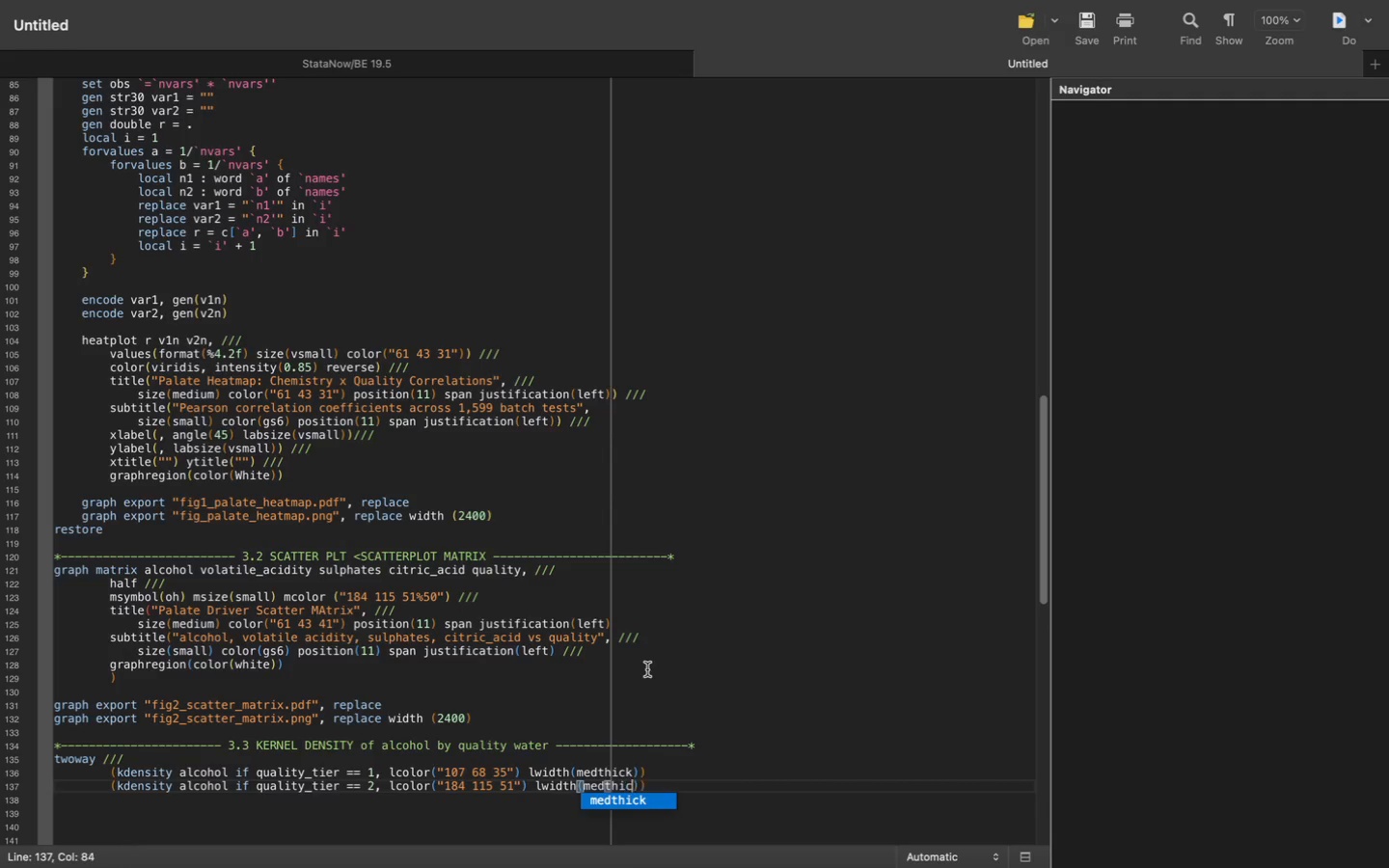 
key(ArrowRight)
 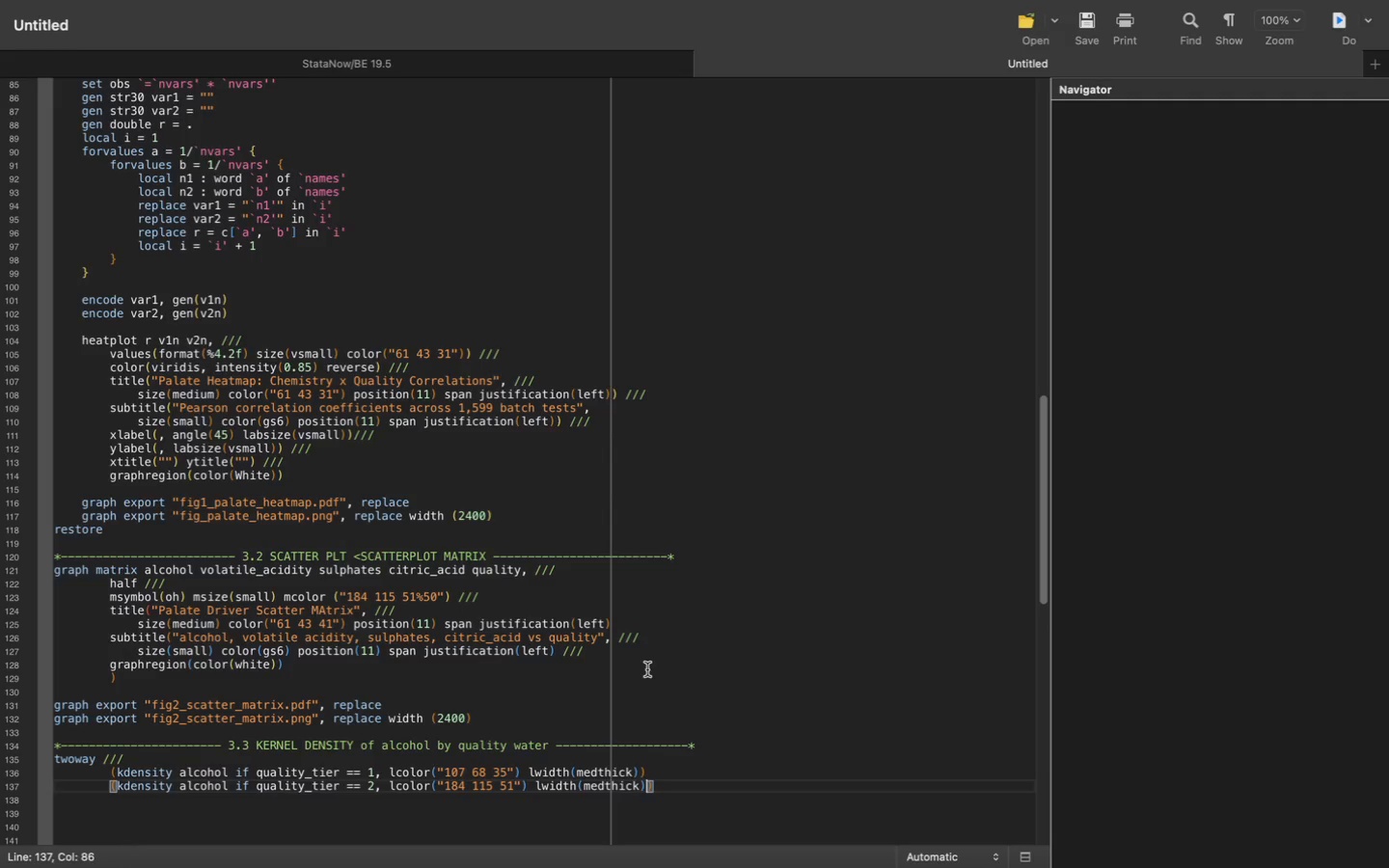 
key(ArrowRight)
 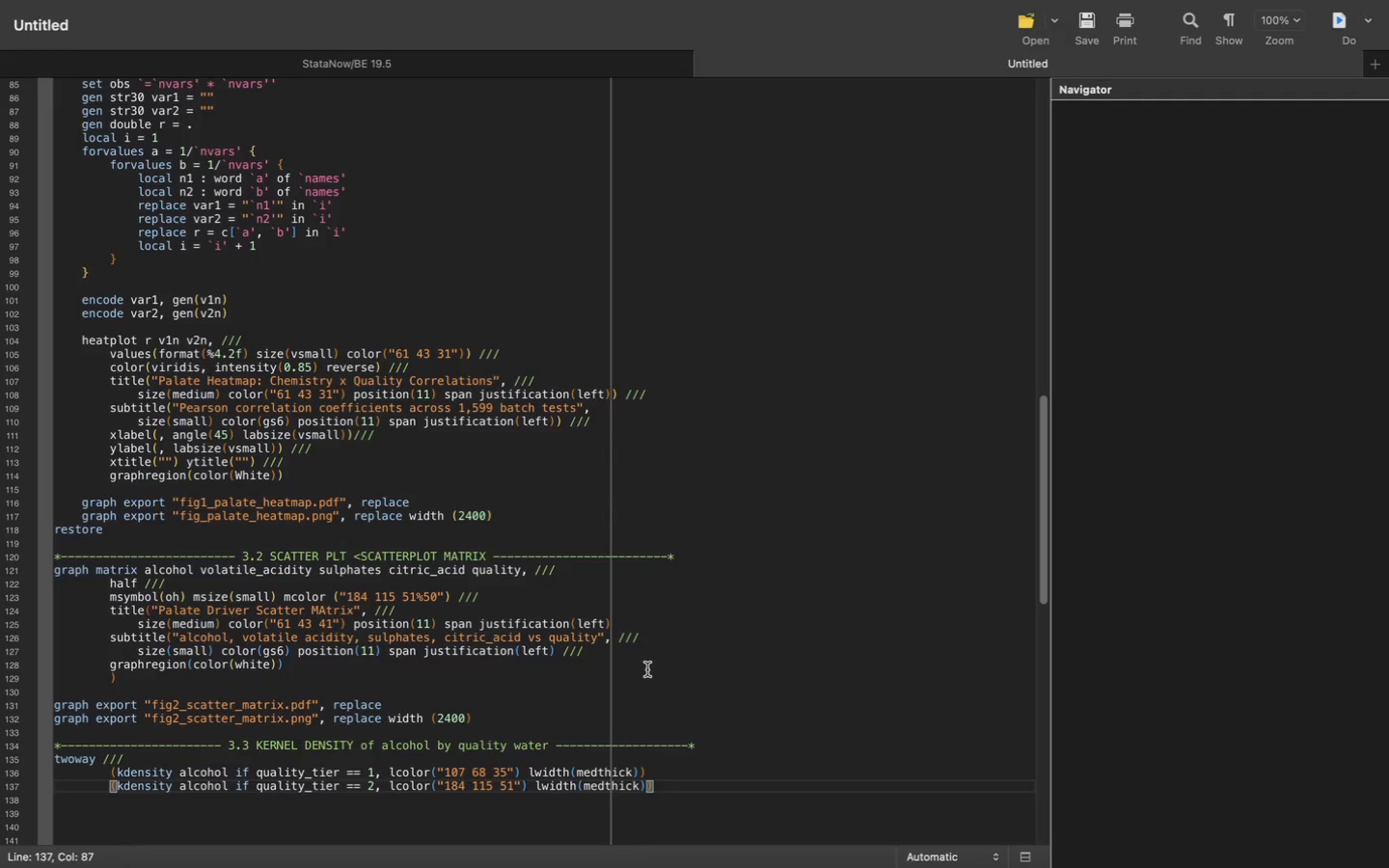 
key(ArrowUp)
 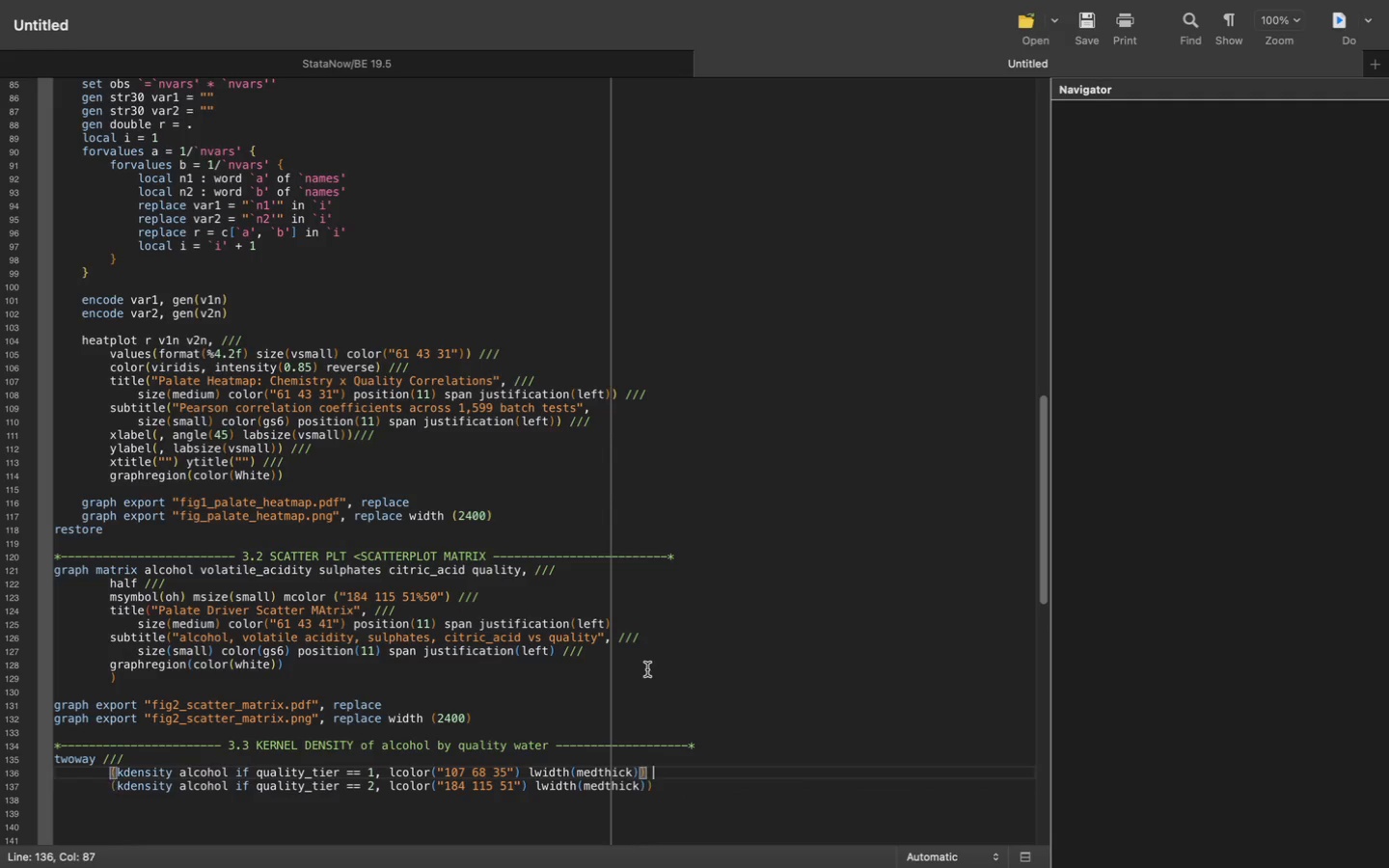 
key(Space)
 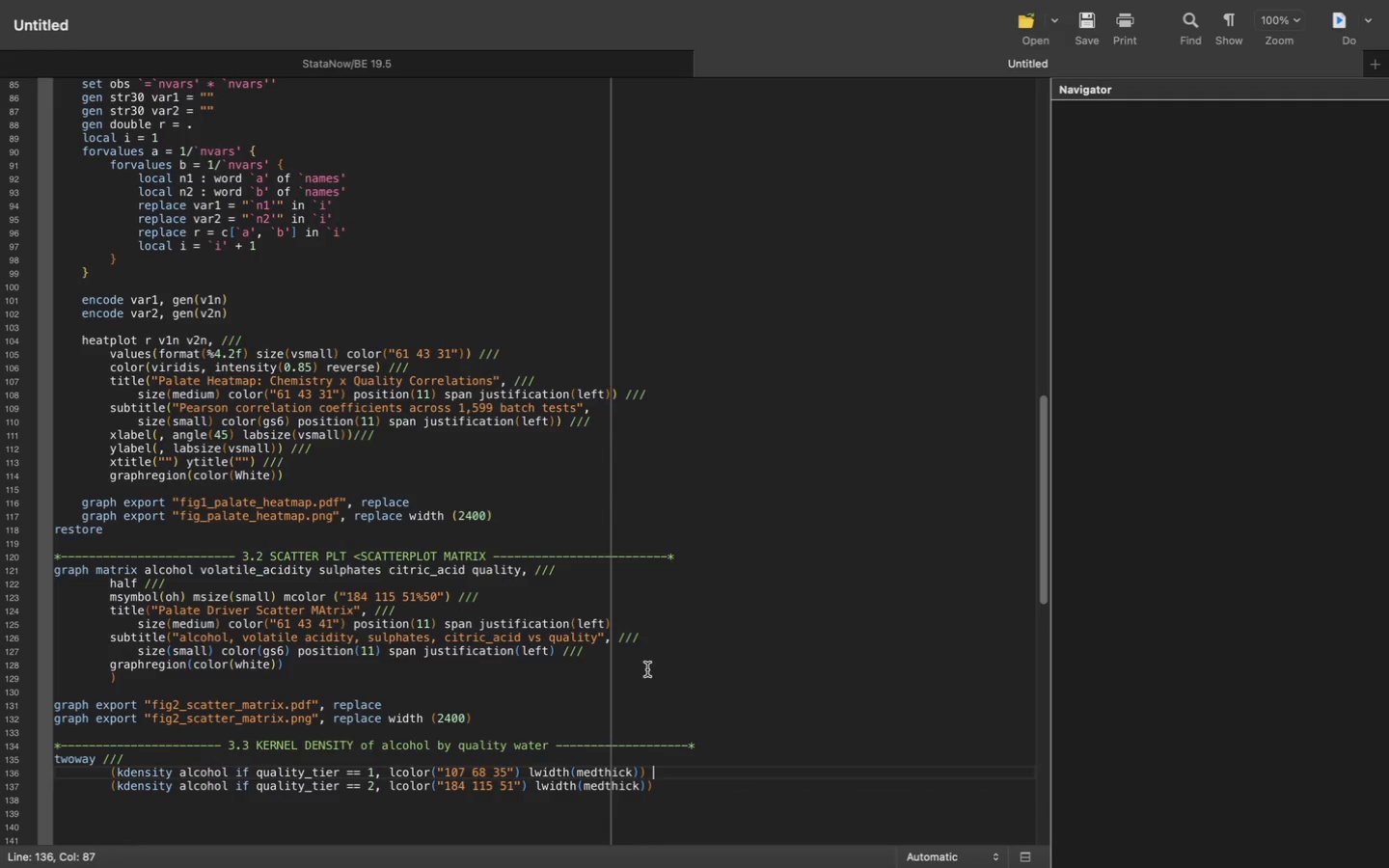 
key(Slash)
 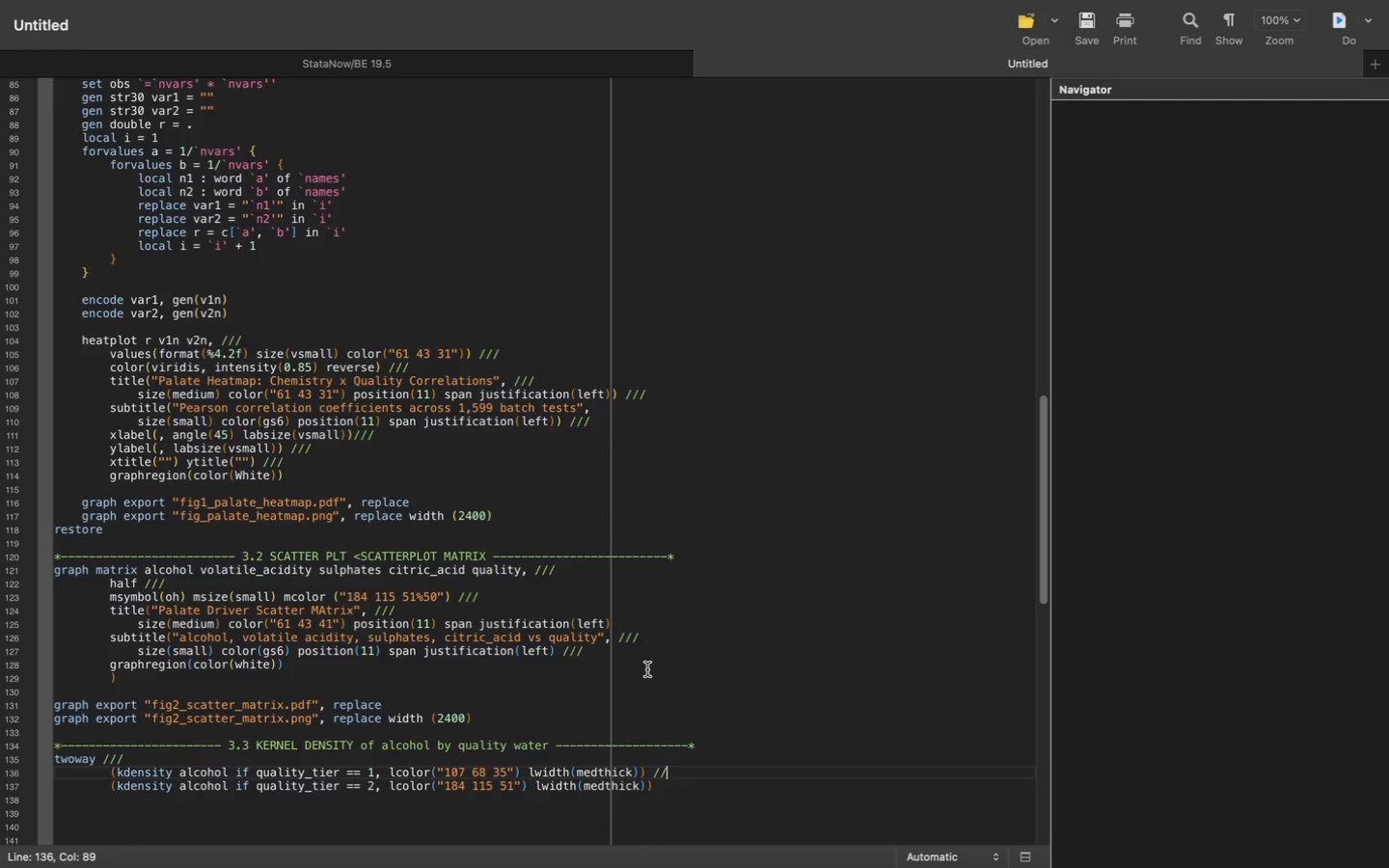 
key(Slash)
 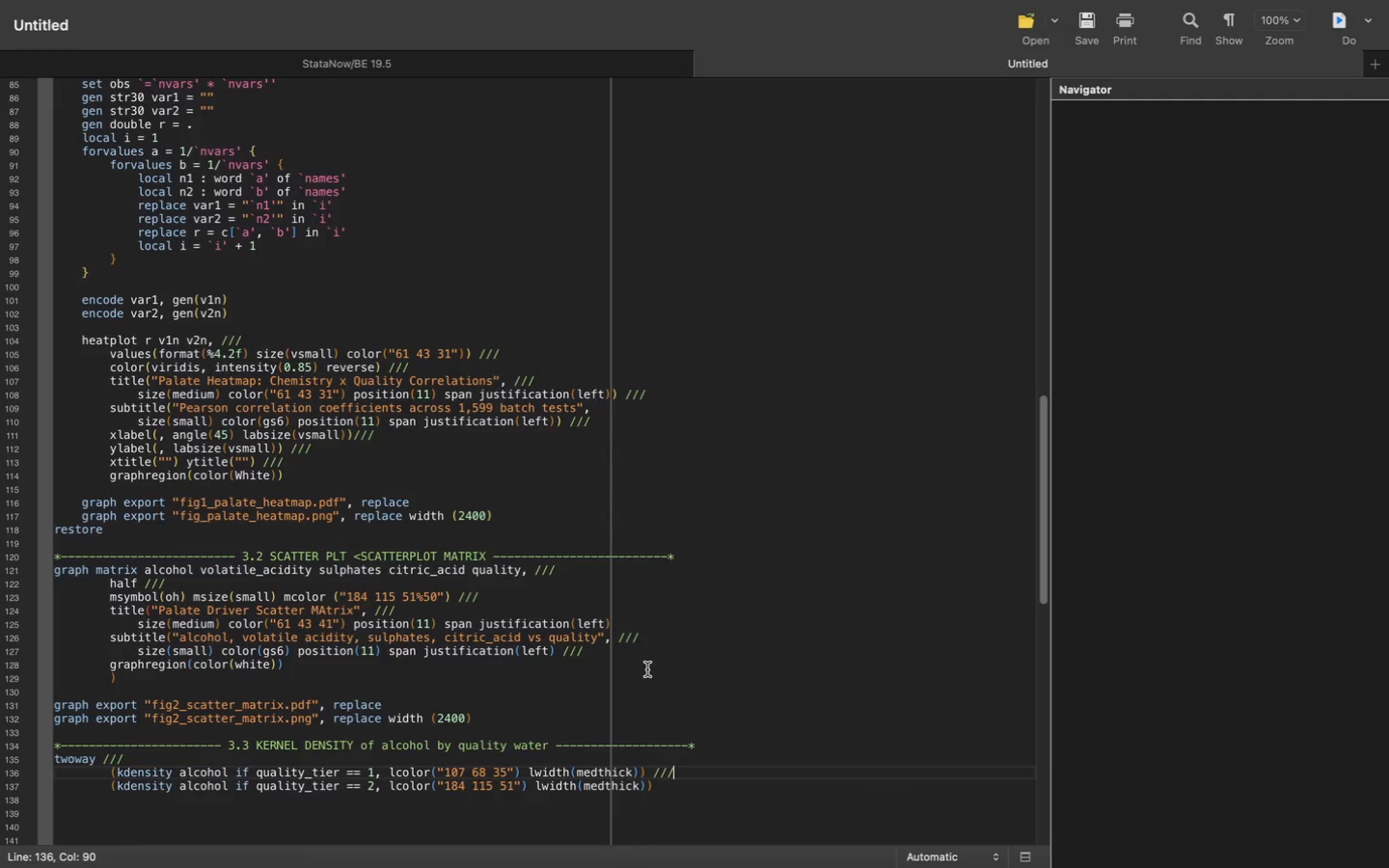 
key(Slash)
 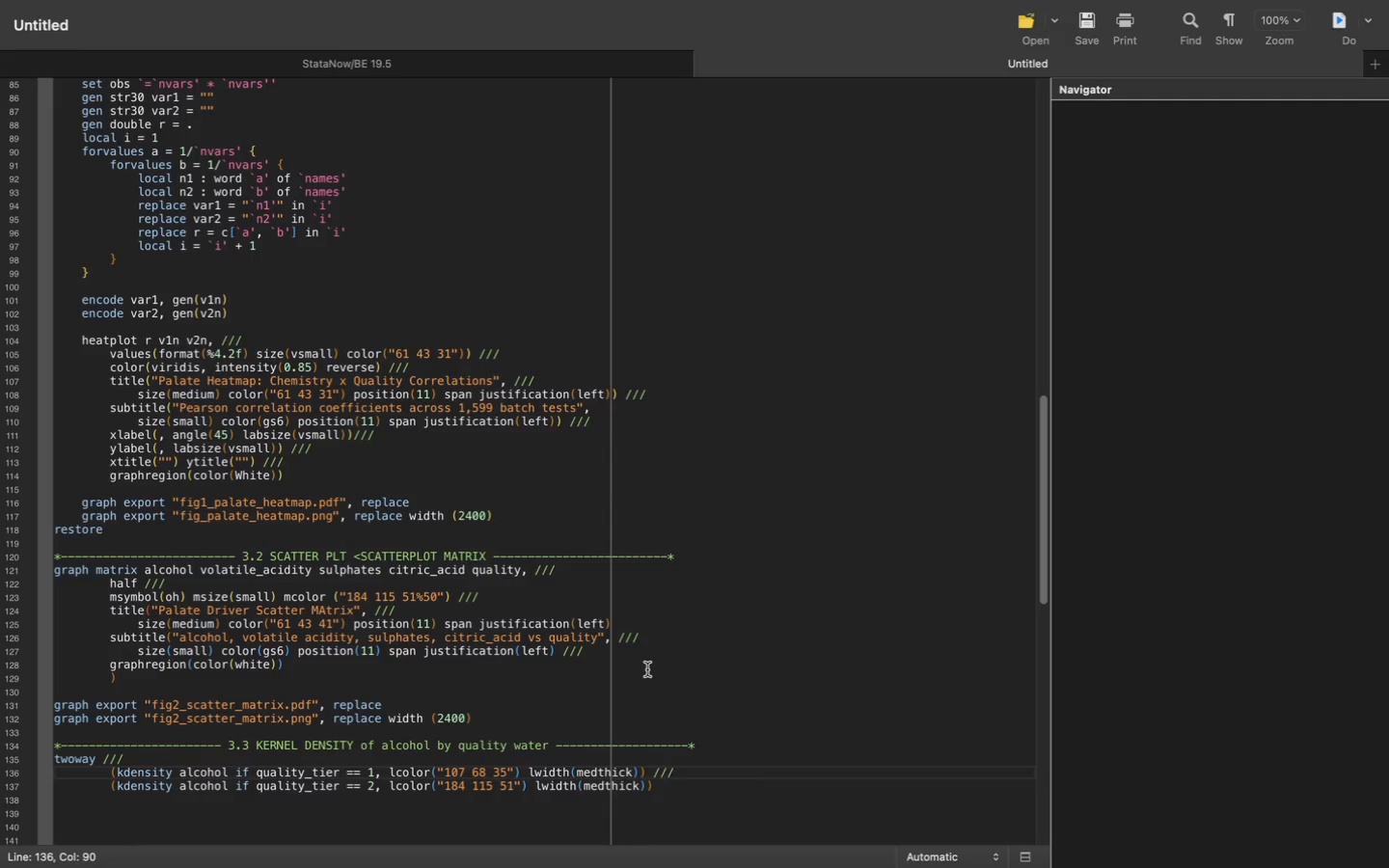 
key(ArrowDown)
 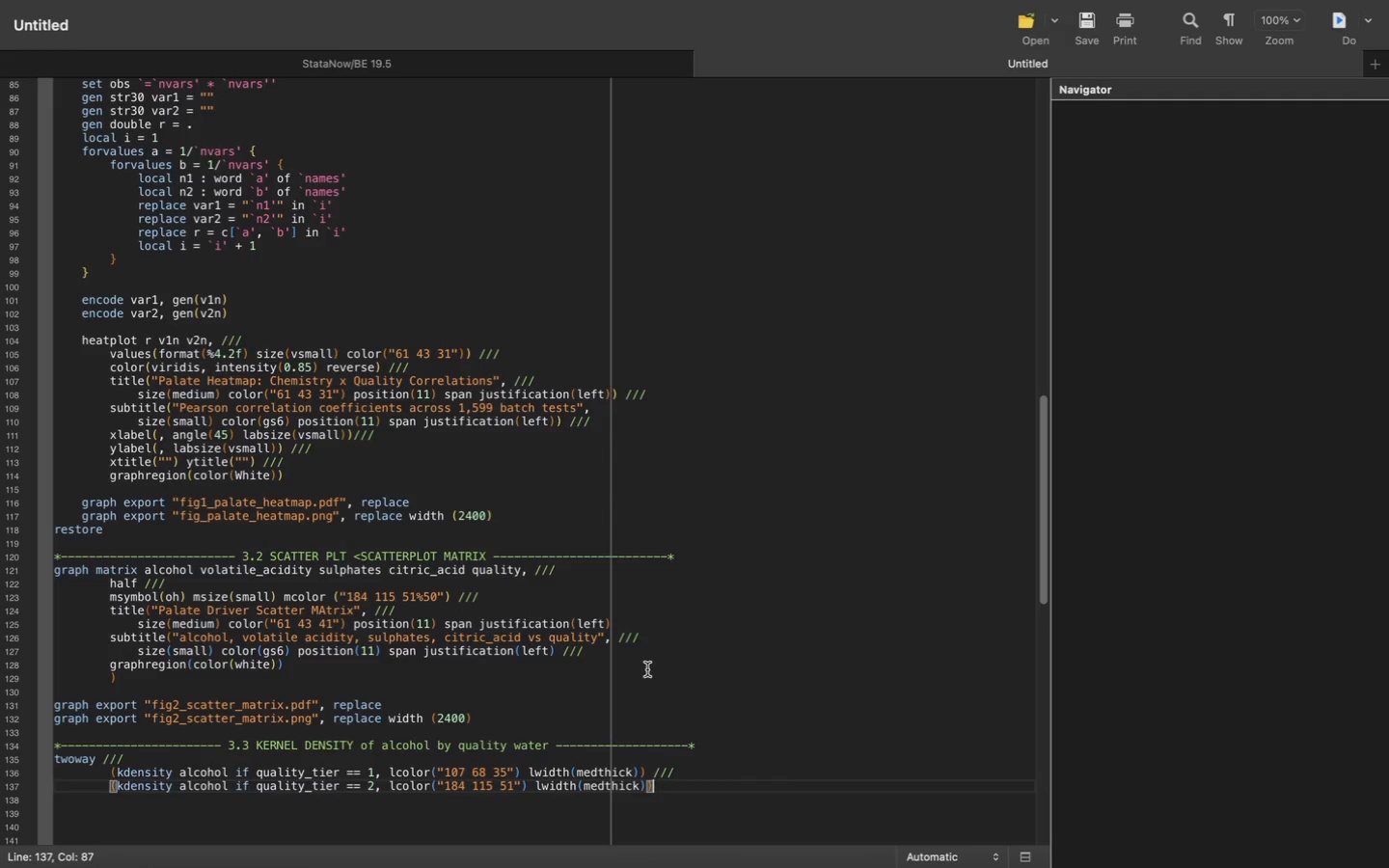 
key(Space)
 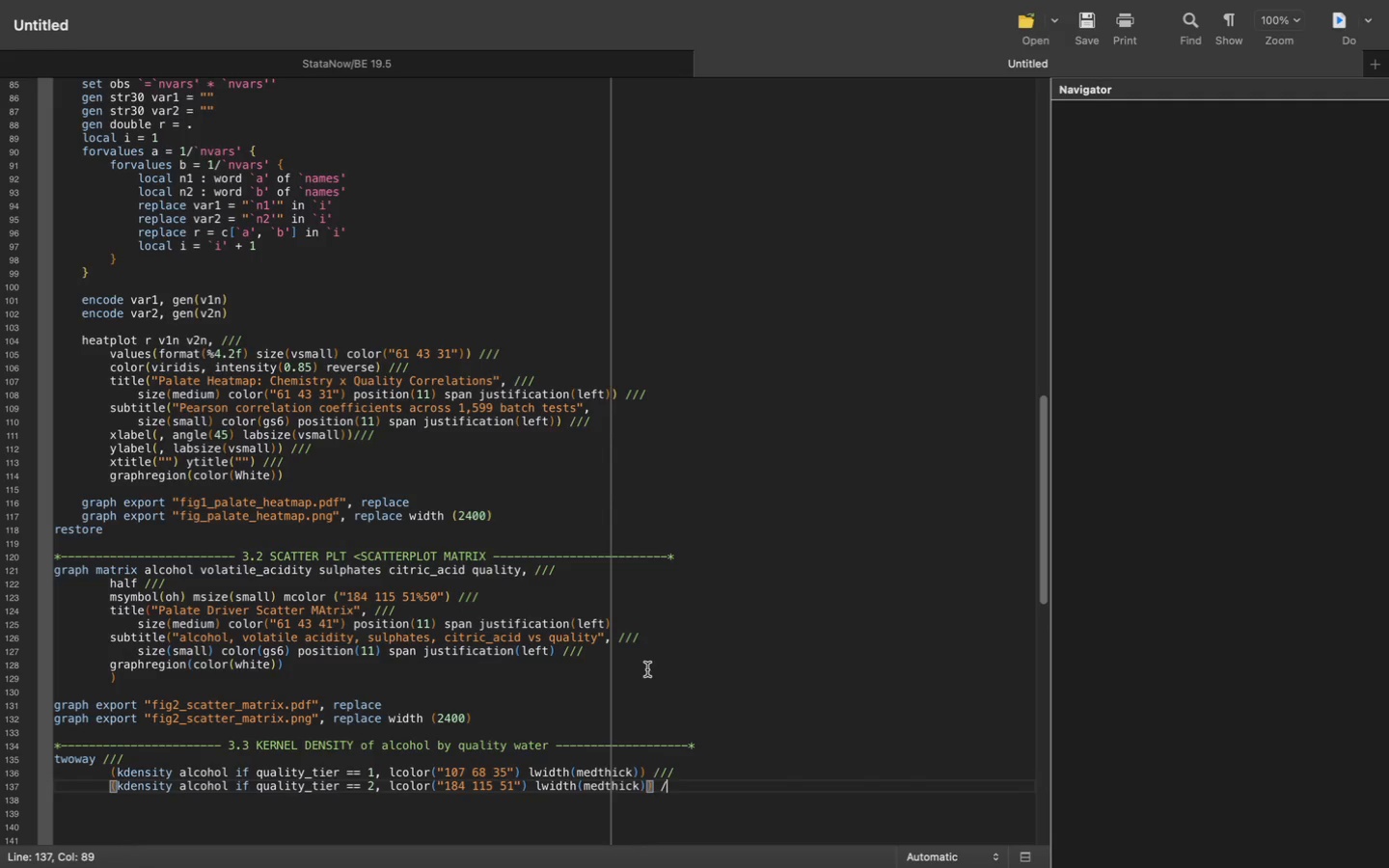 
key(Slash)
 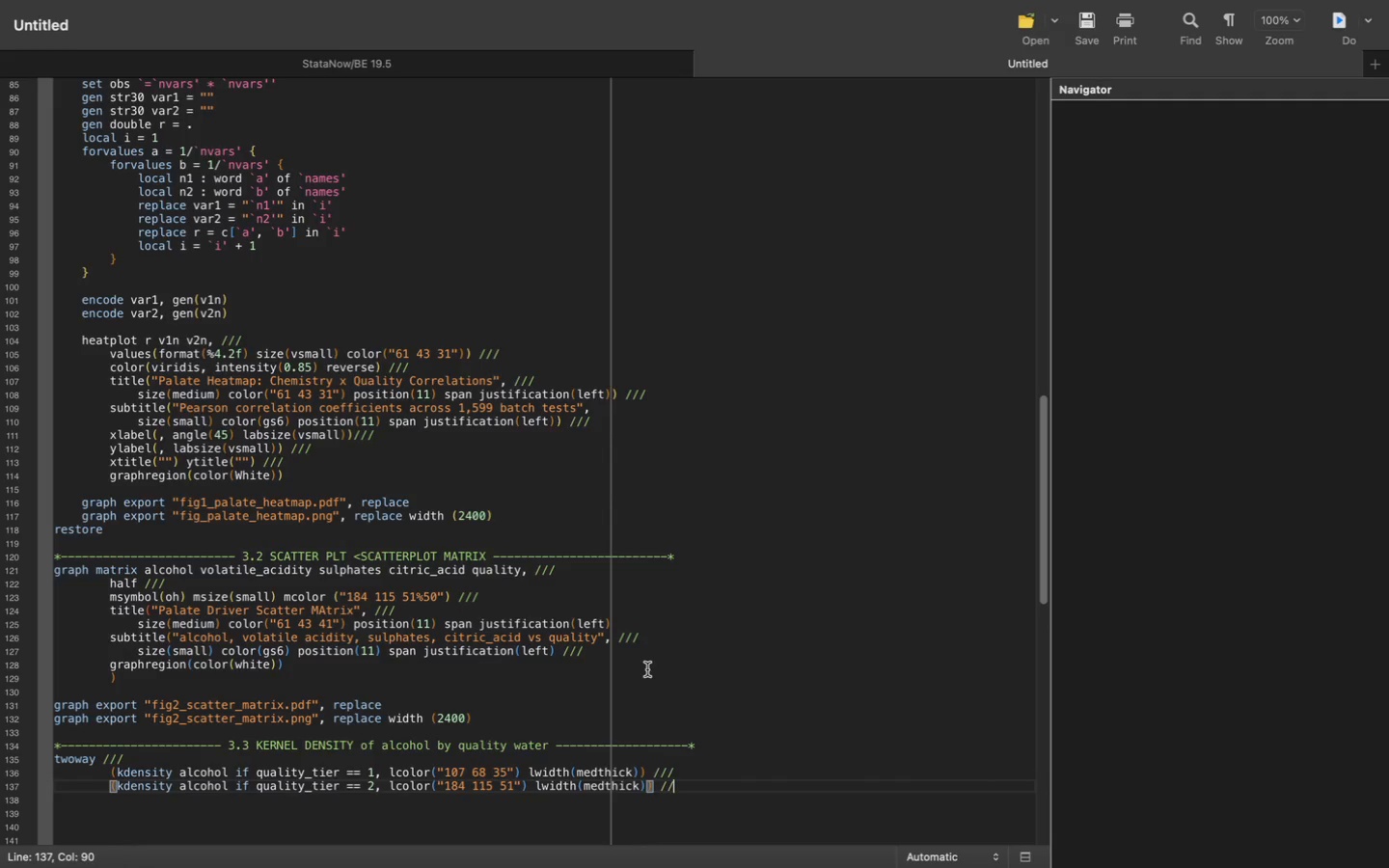 
key(Slash)
 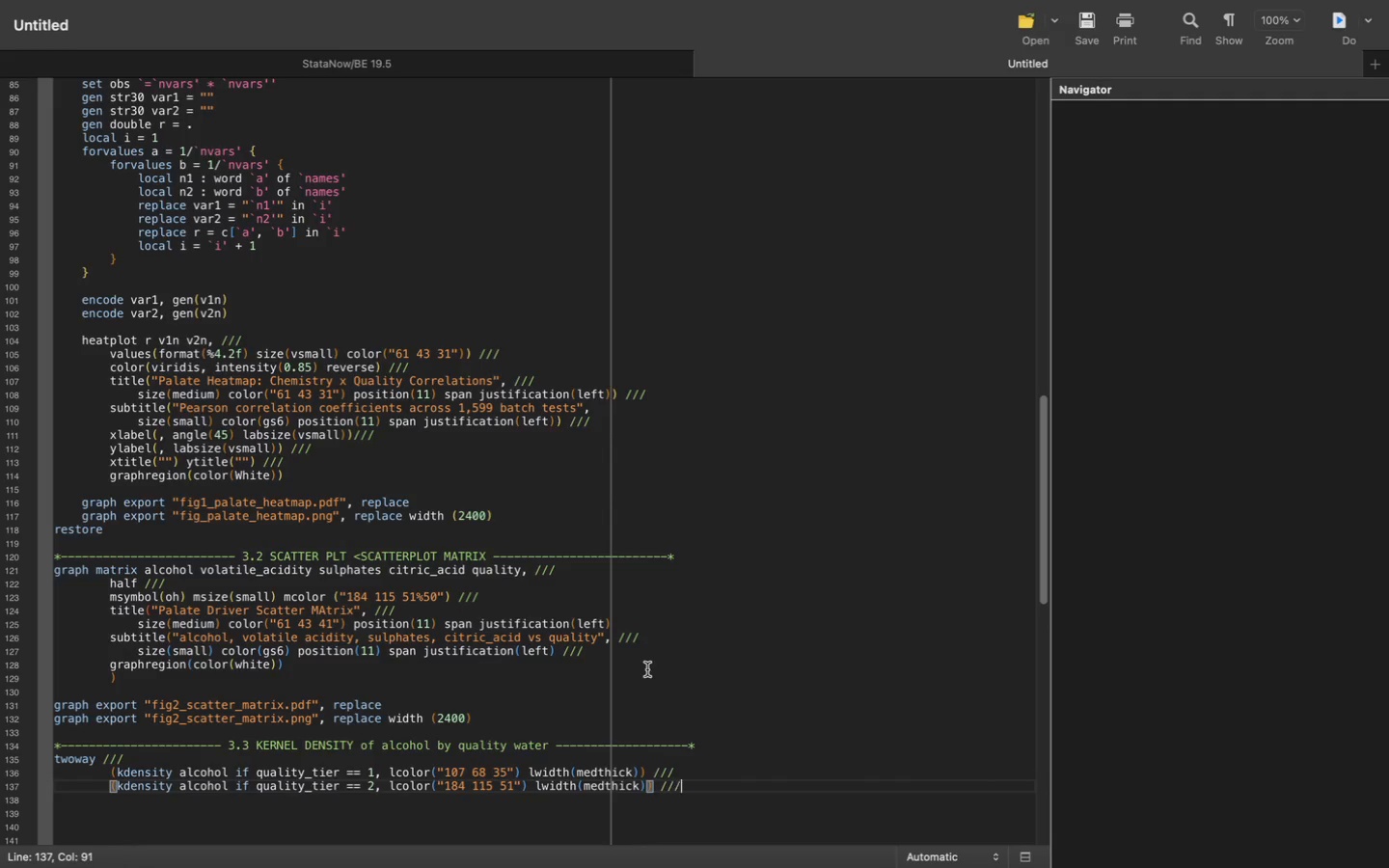 
key(Slash)
 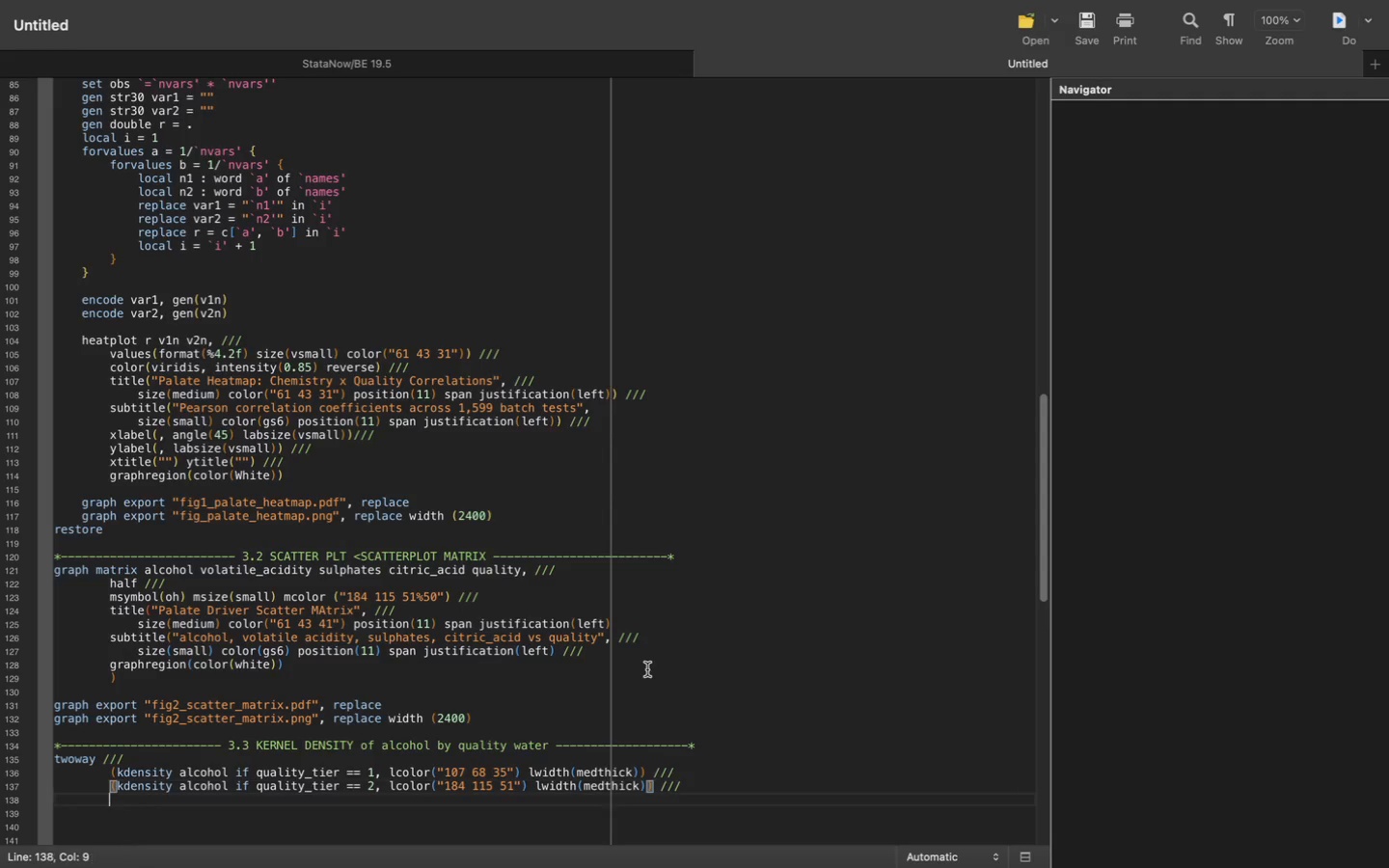 
key(Enter)
 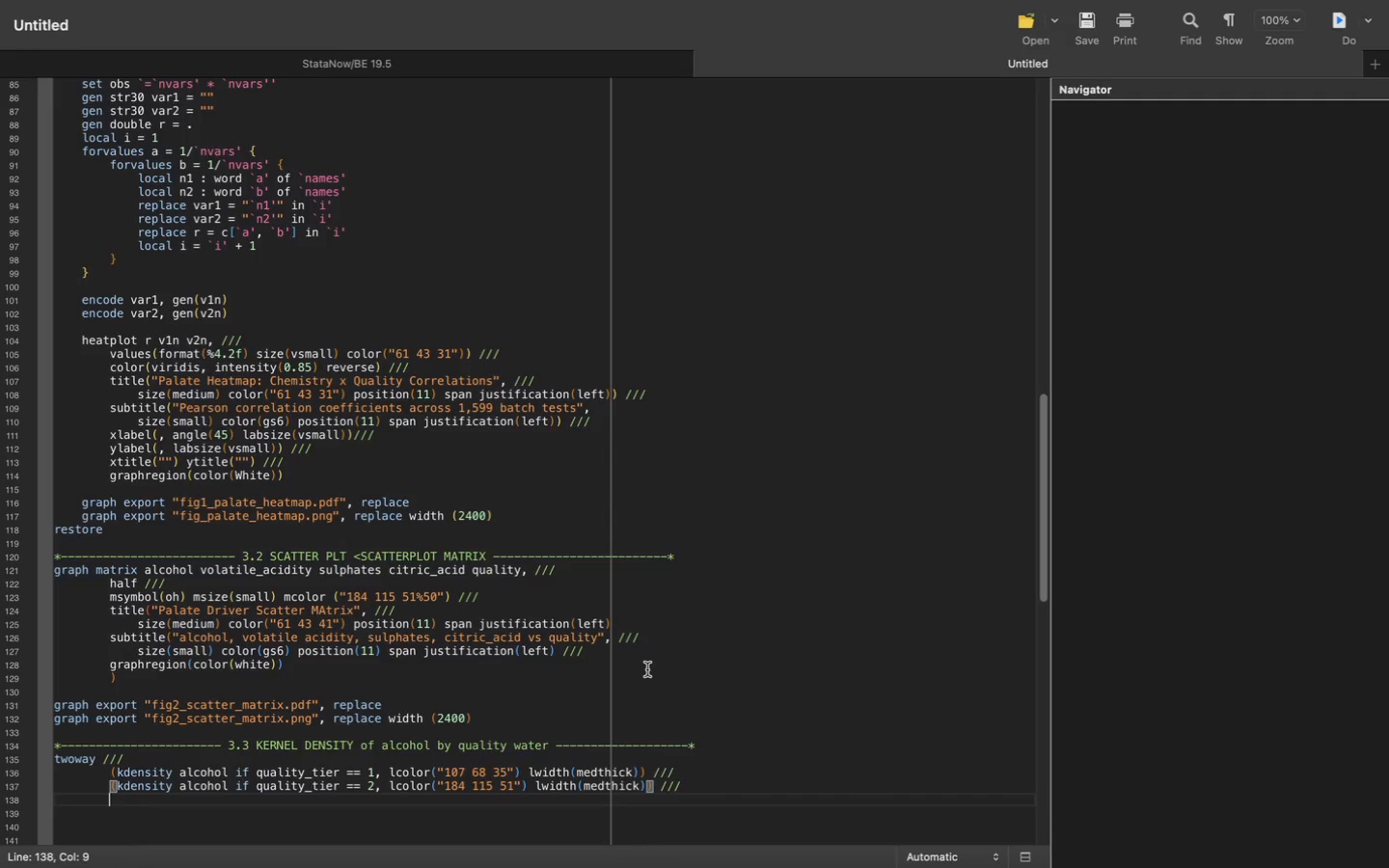 
key(Enter)
 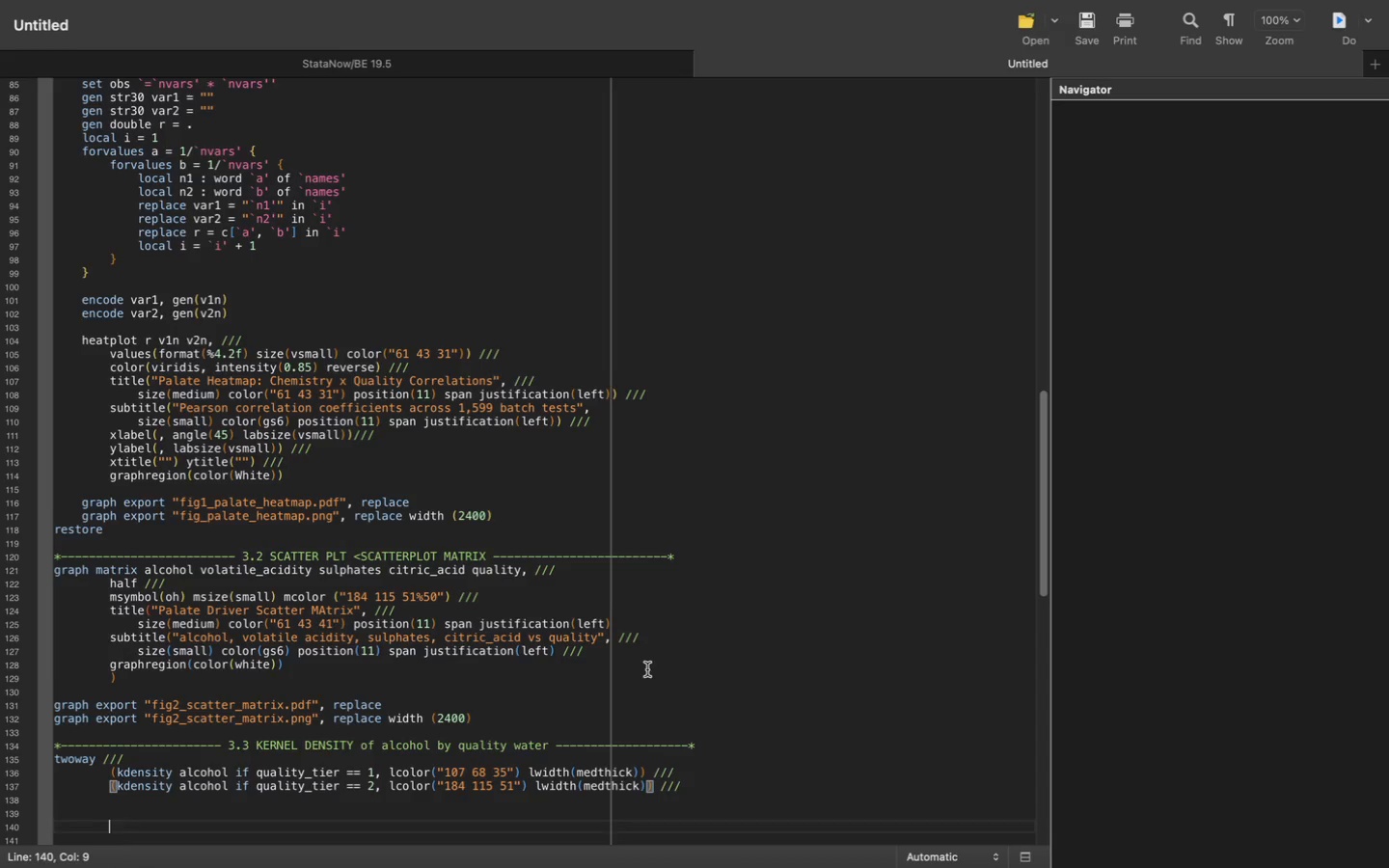 
key(Enter)
 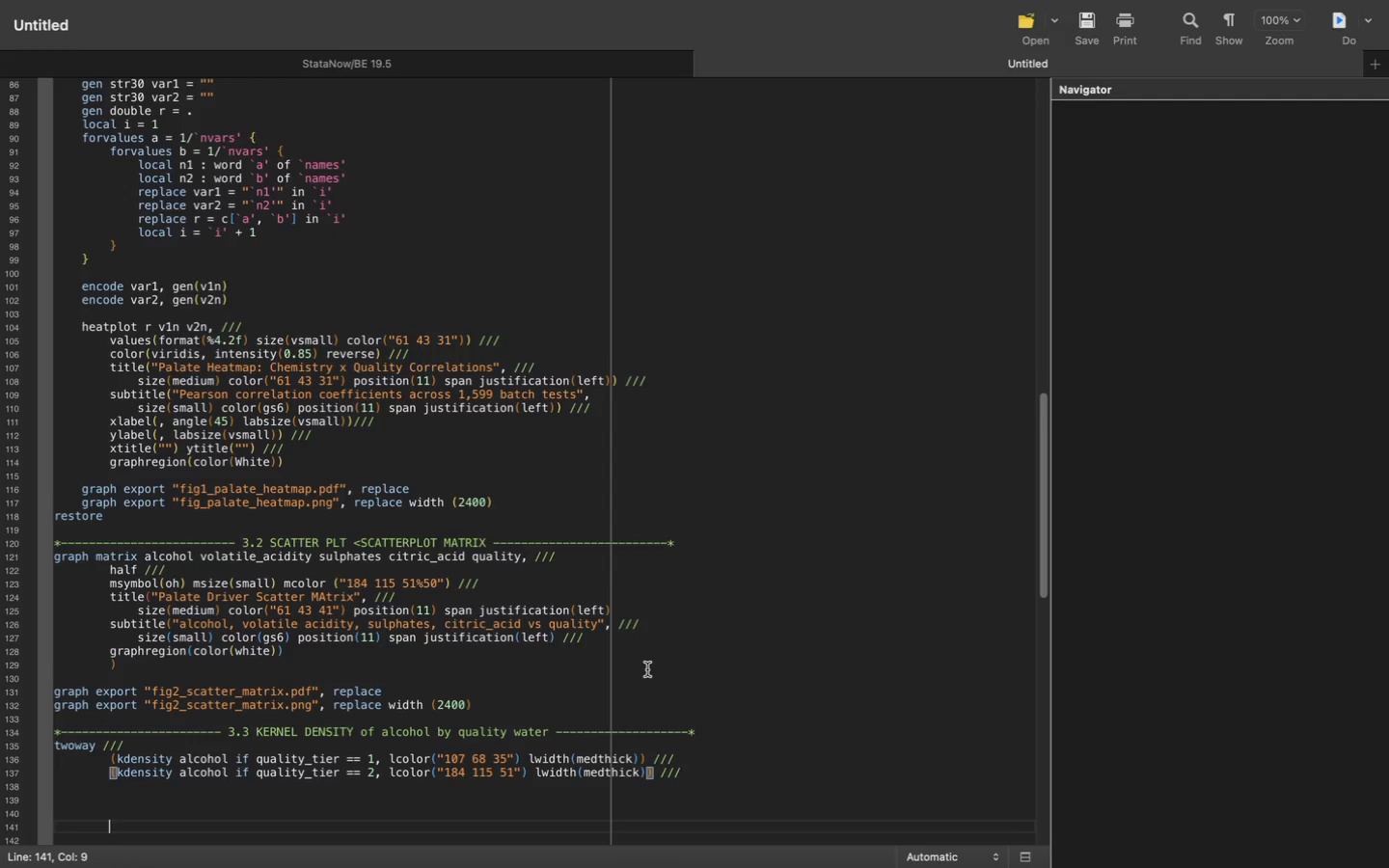 
key(Enter)
 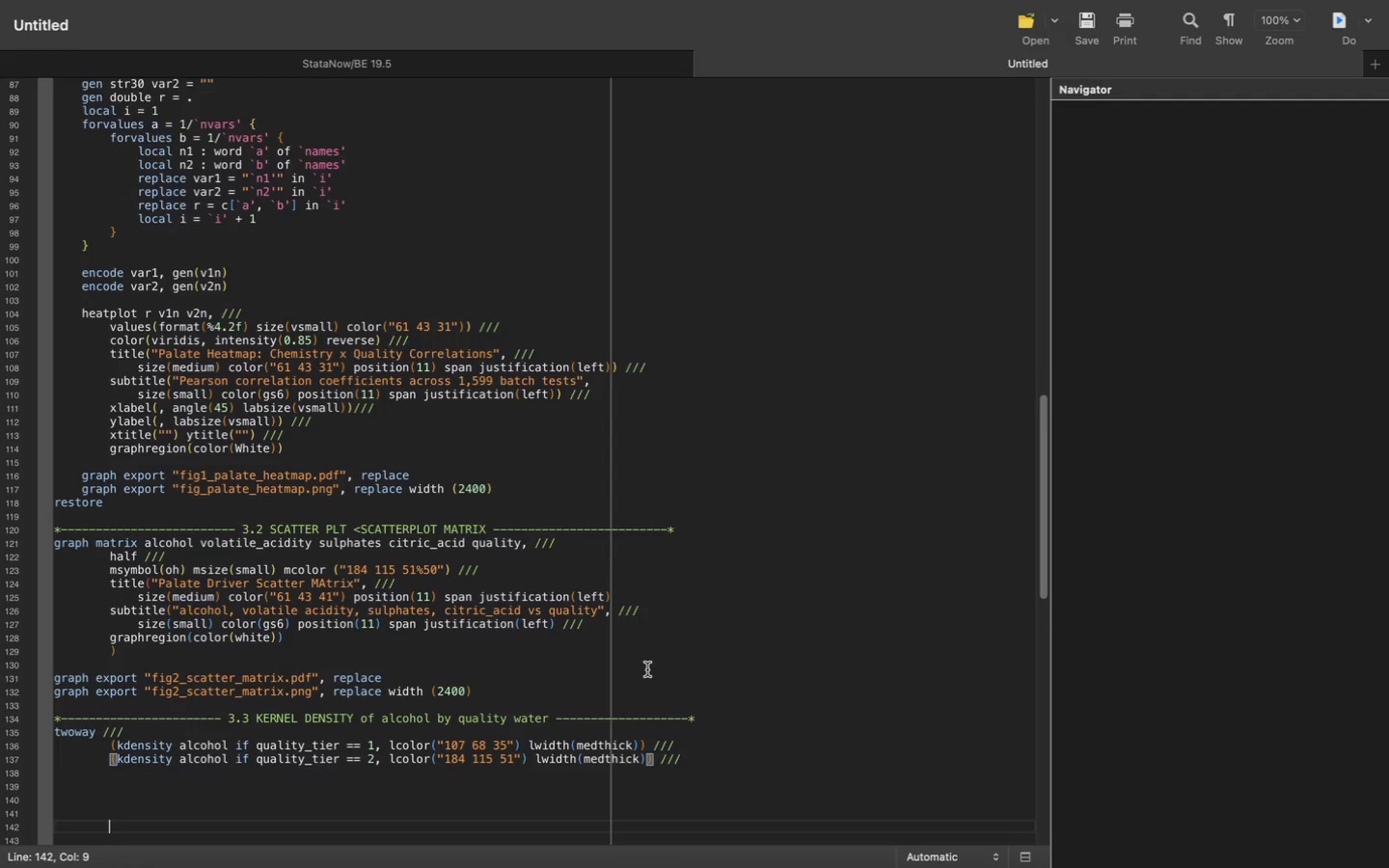 
hold_key(key=Enter, duration=1.5)
 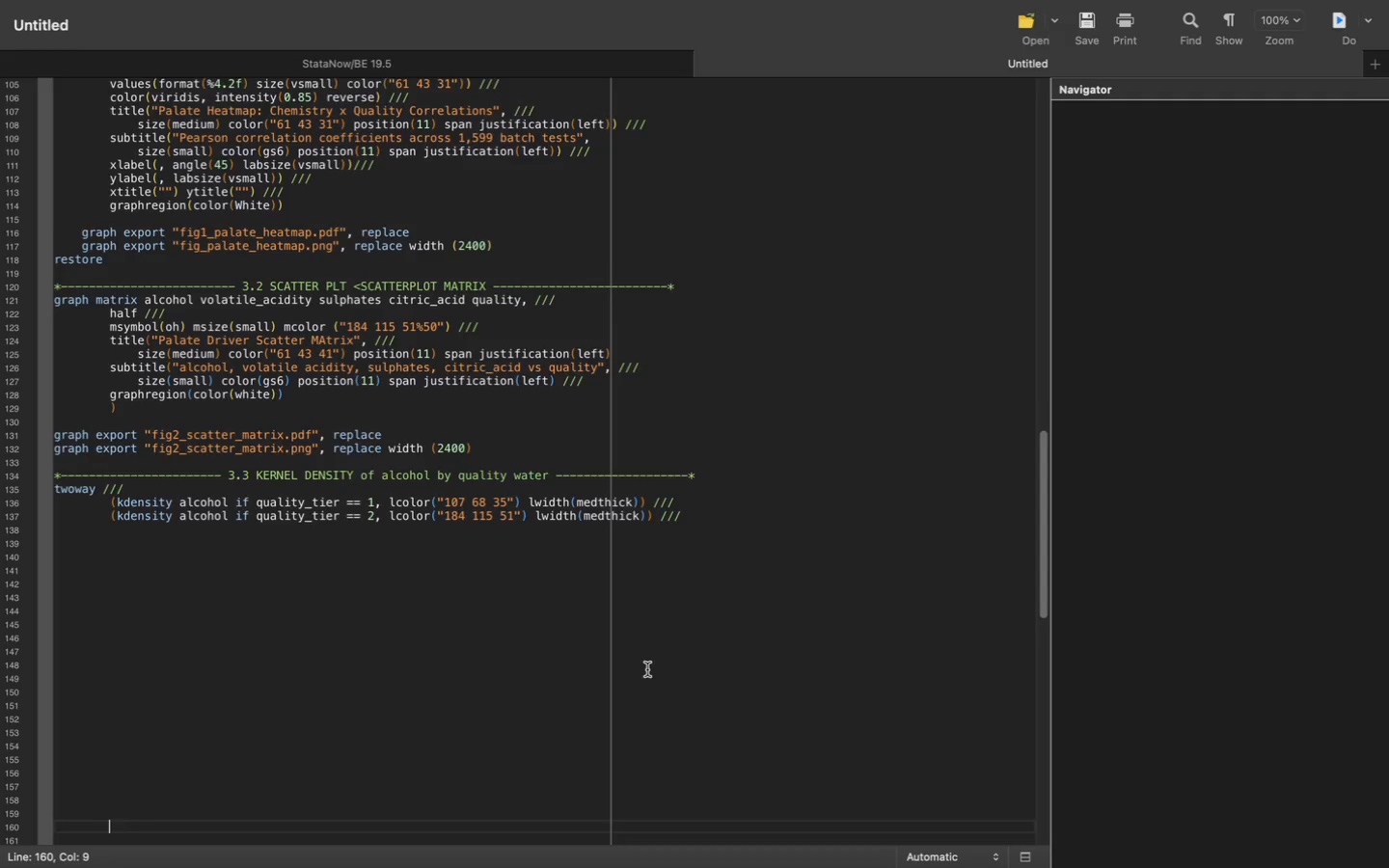 
hold_key(key=Enter, duration=1.51)
 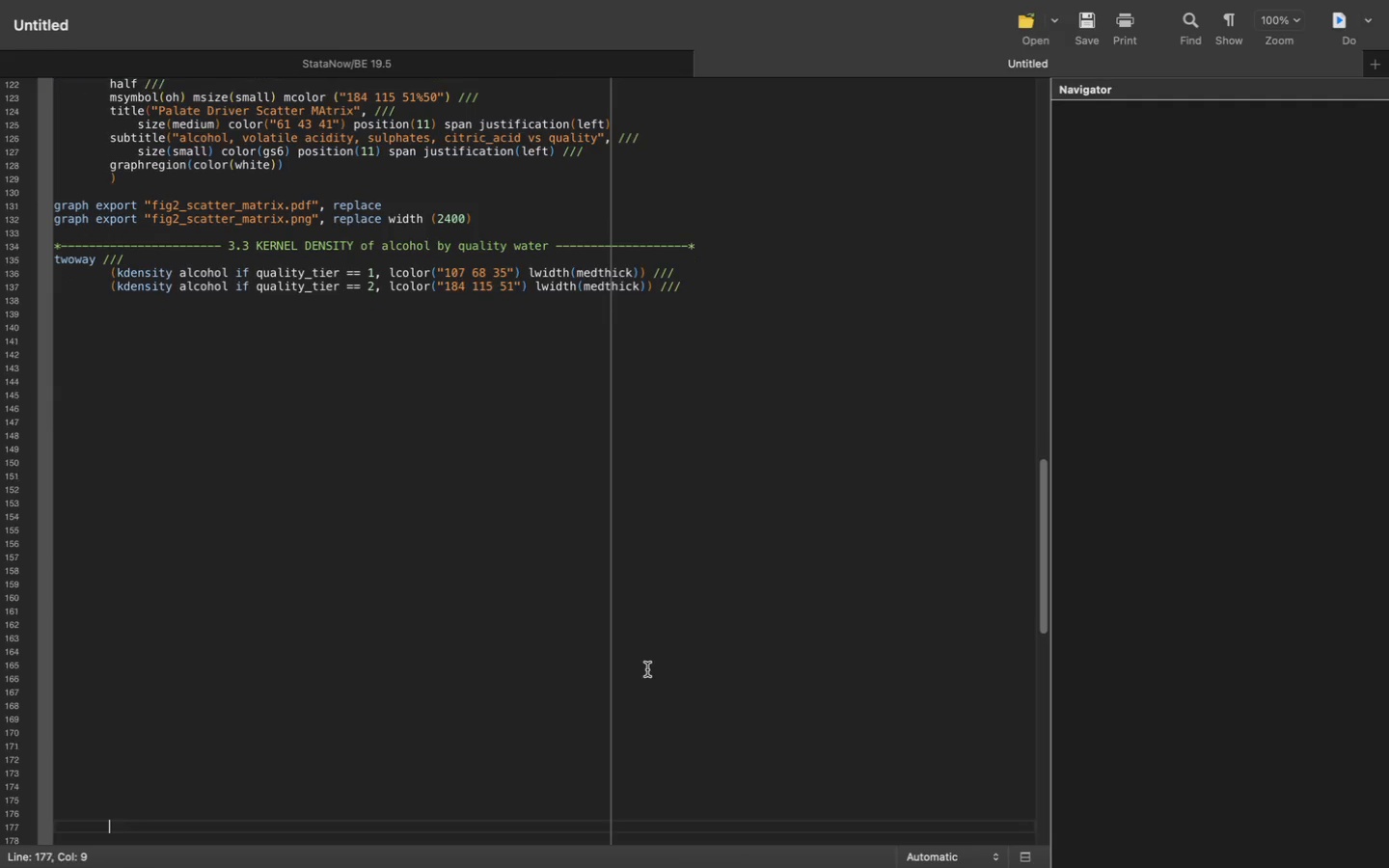 
hold_key(key=Enter, duration=0.56)
 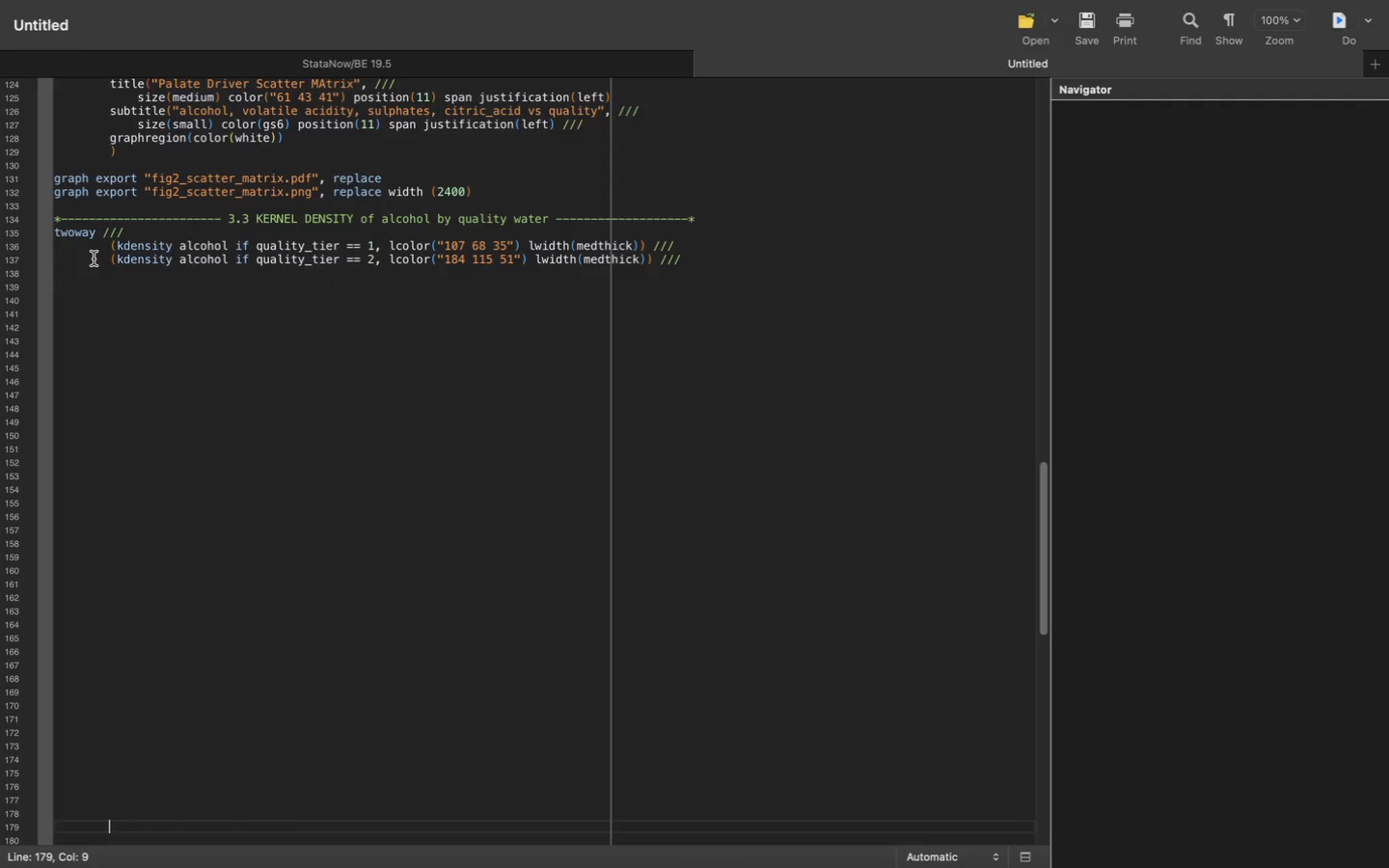 
left_click([115, 270])
 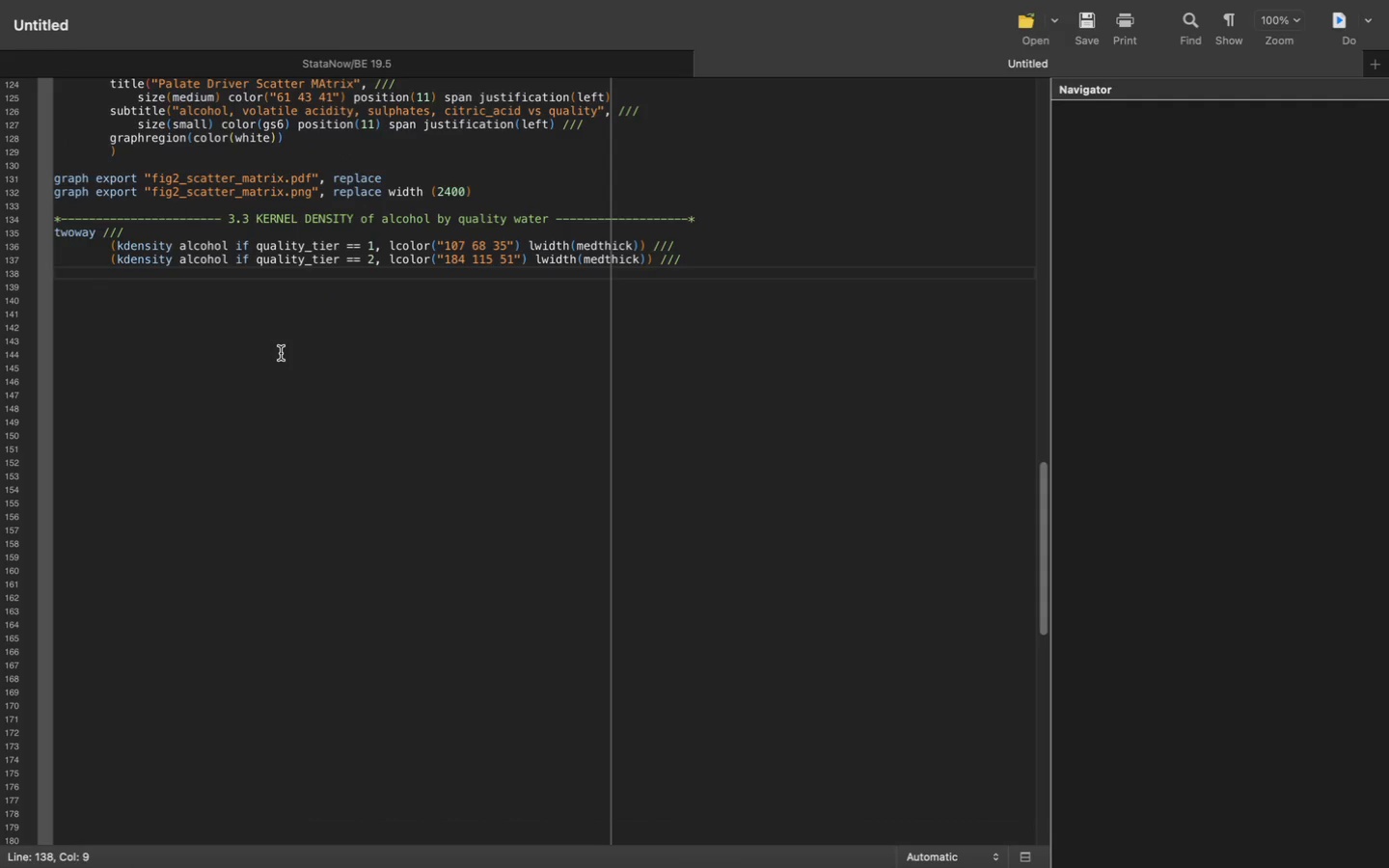 
type((kdensity alcohol if quality_tier == 3, lcolor("212 168 89)
 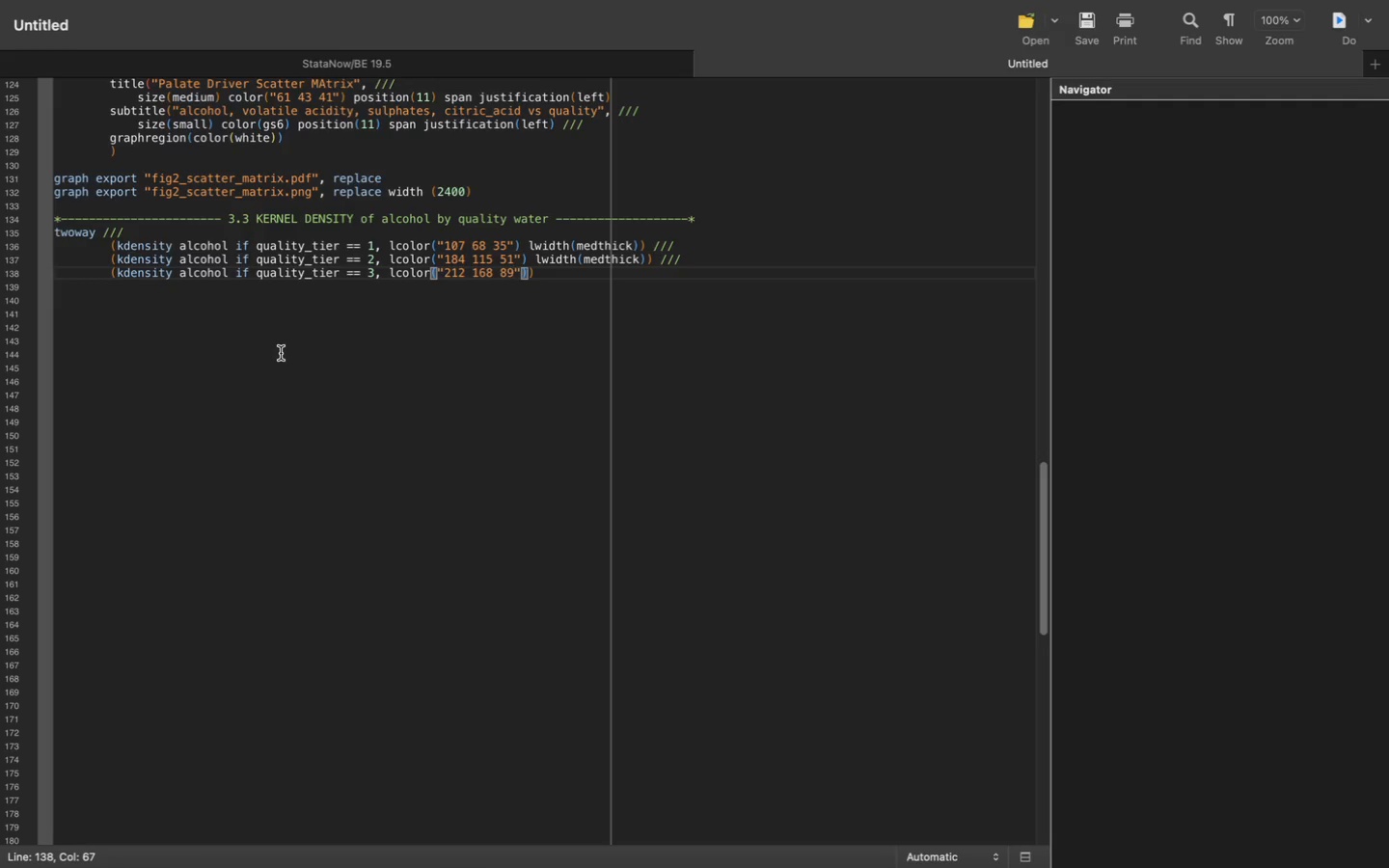 
key(ArrowRight)
 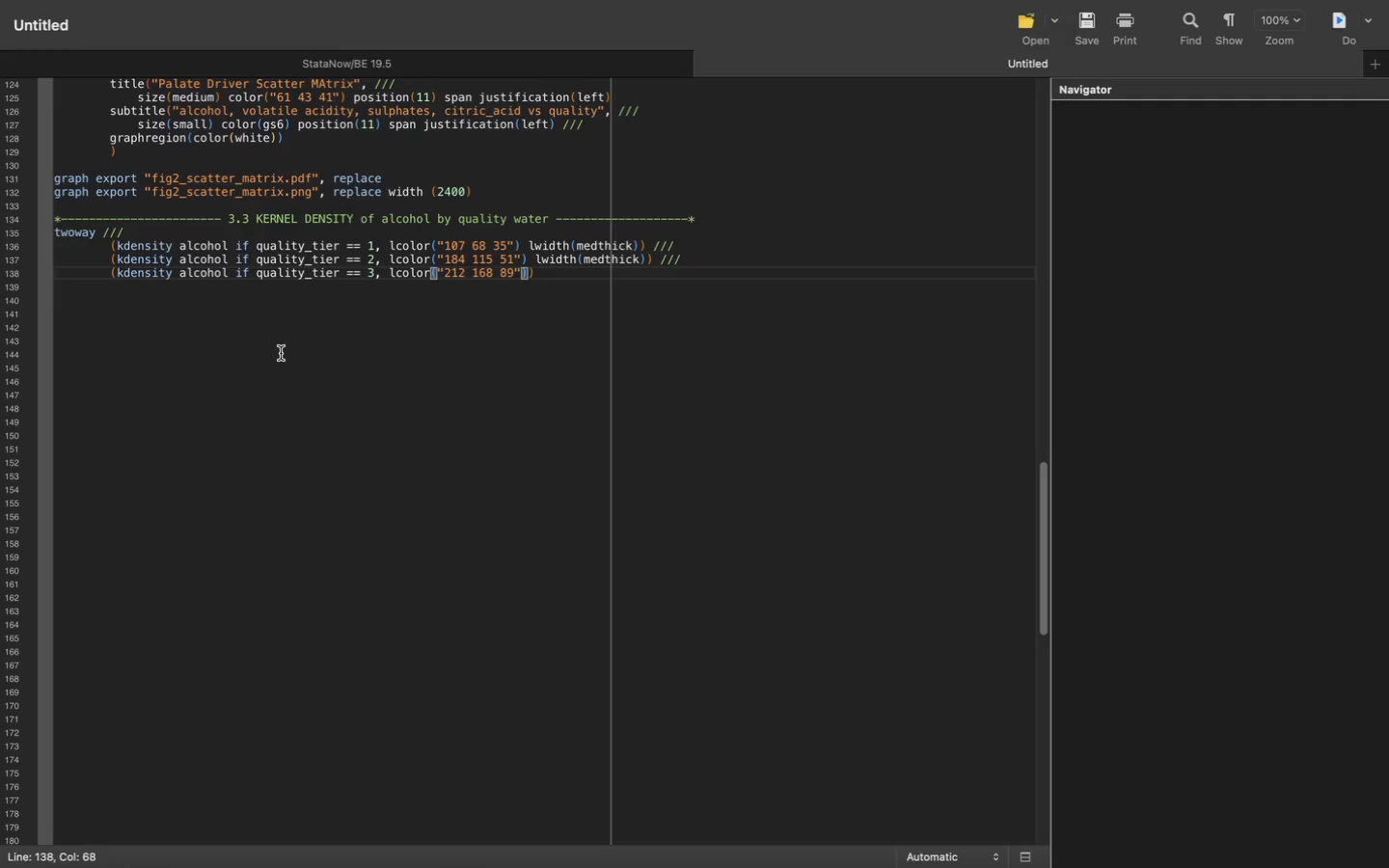 
key(ArrowRight)
 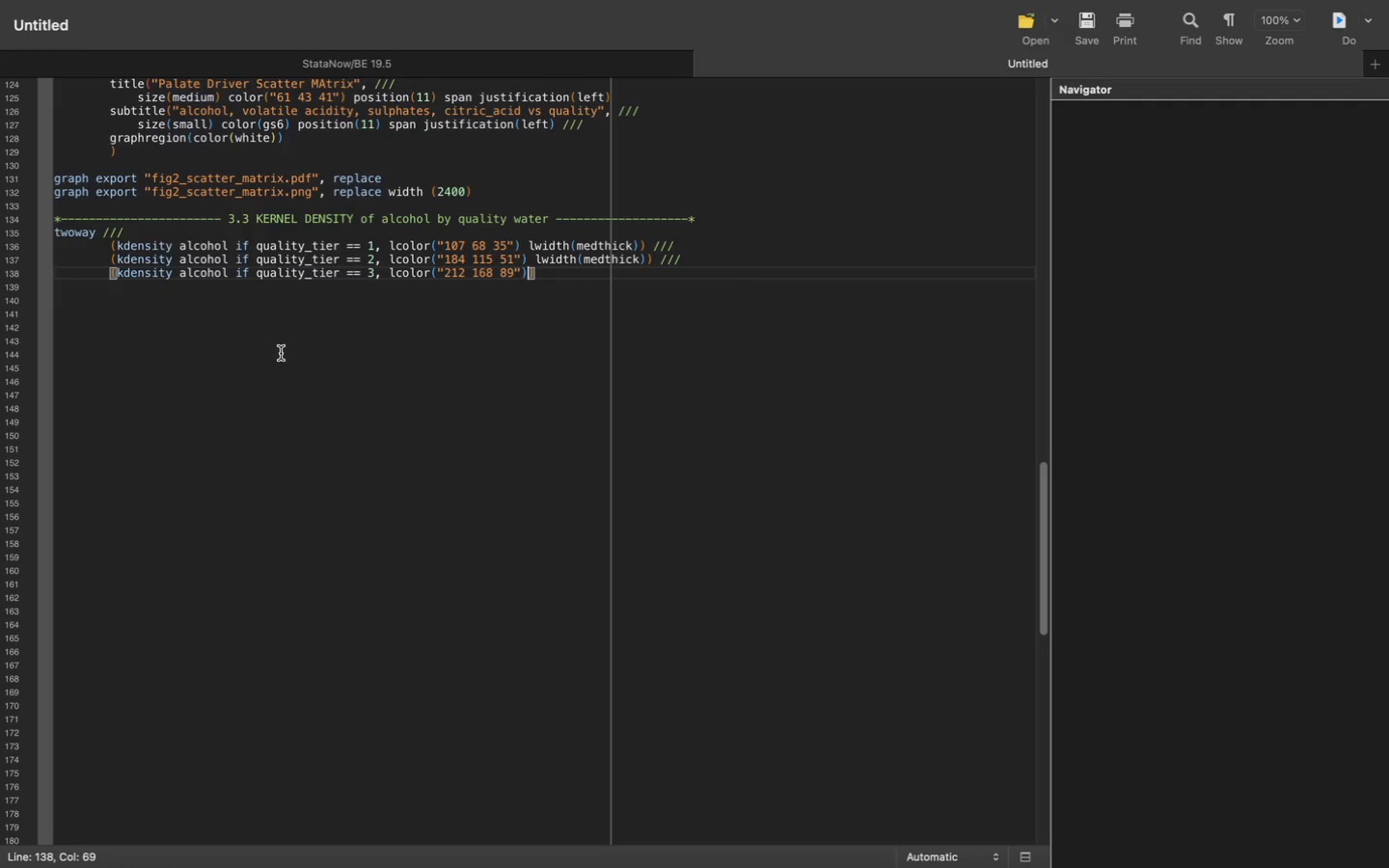 
type( lwidth(medthick)
 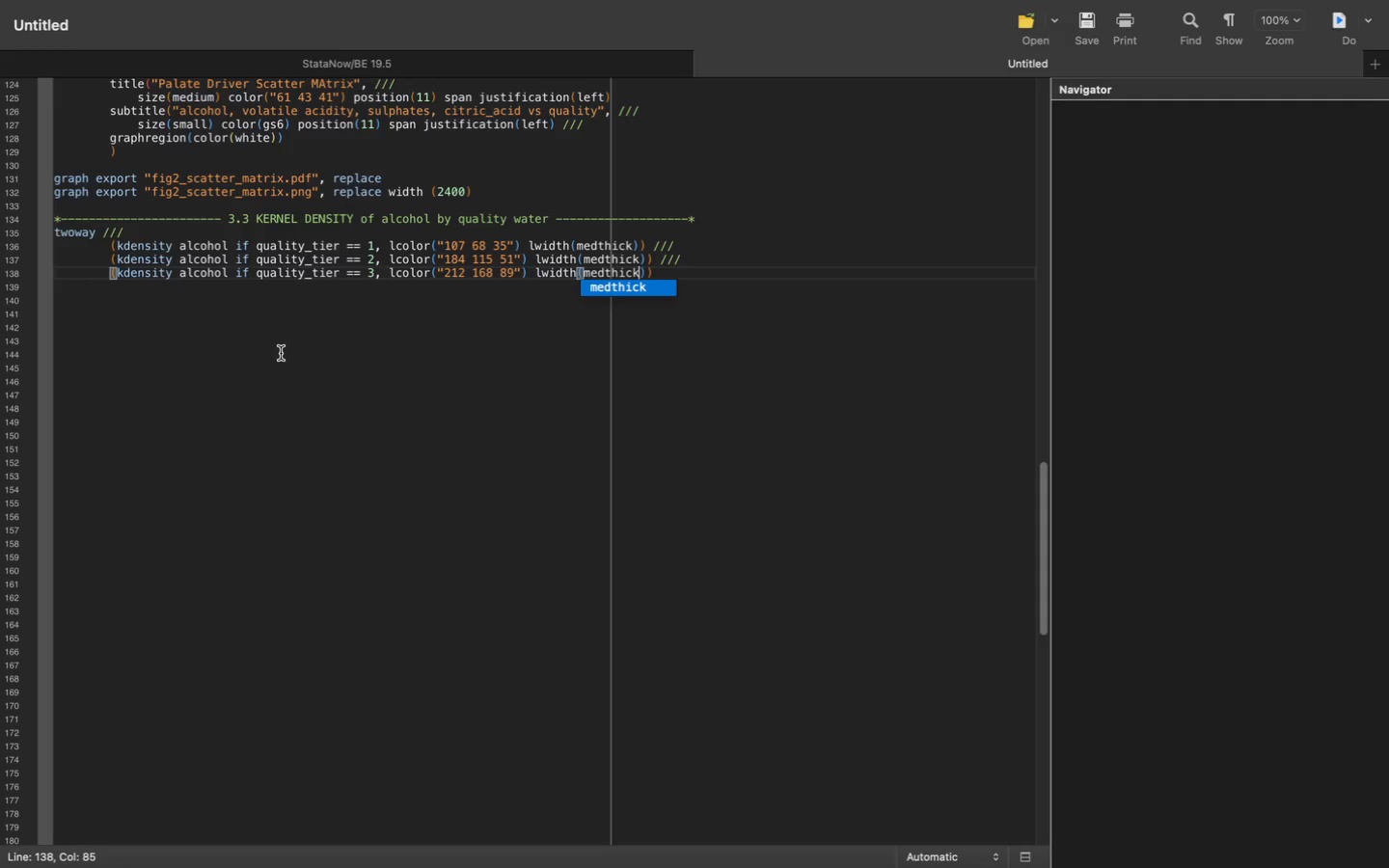 
key(ArrowRight)
 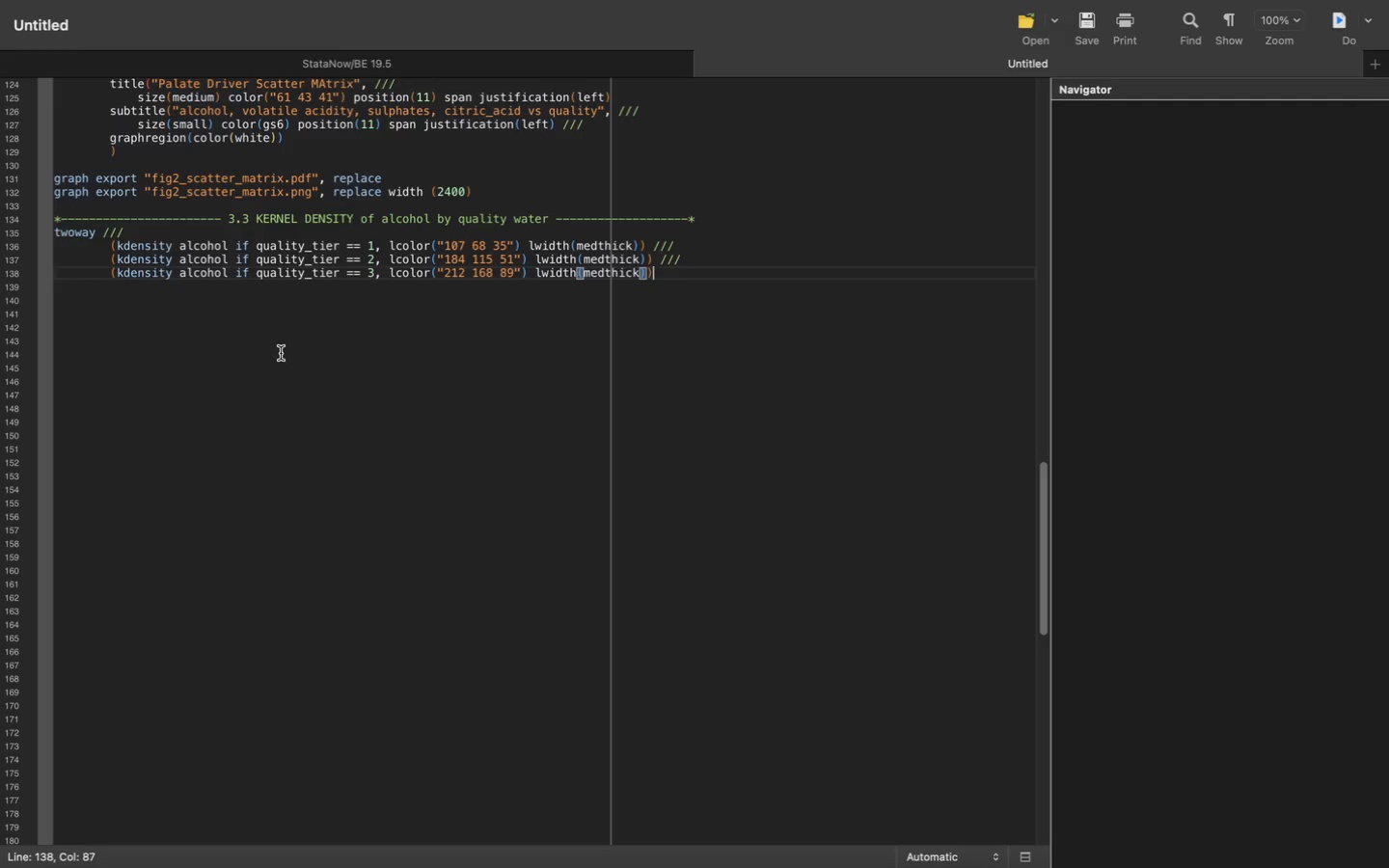 
key(ArrowRight)
 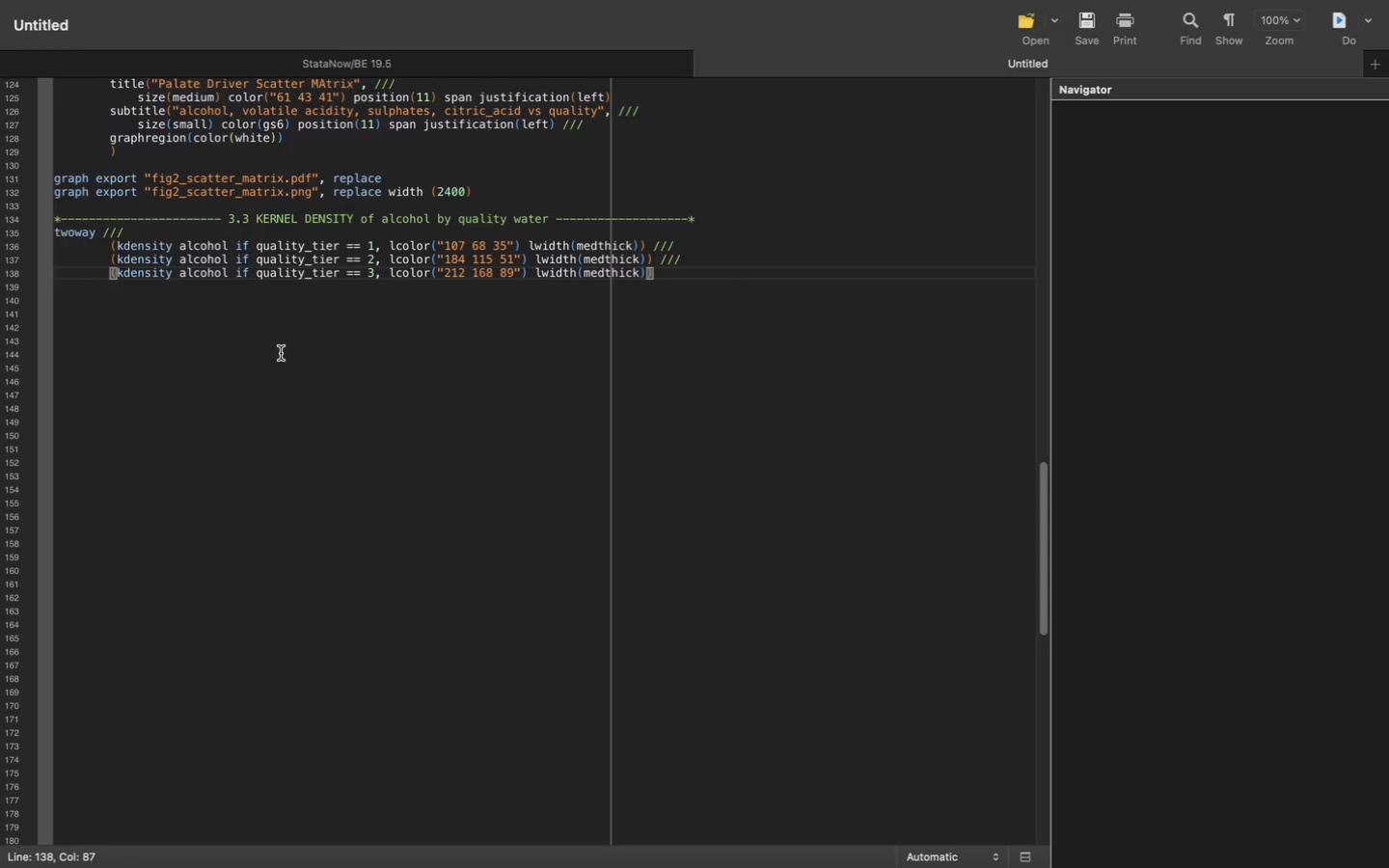 
key(Space)
 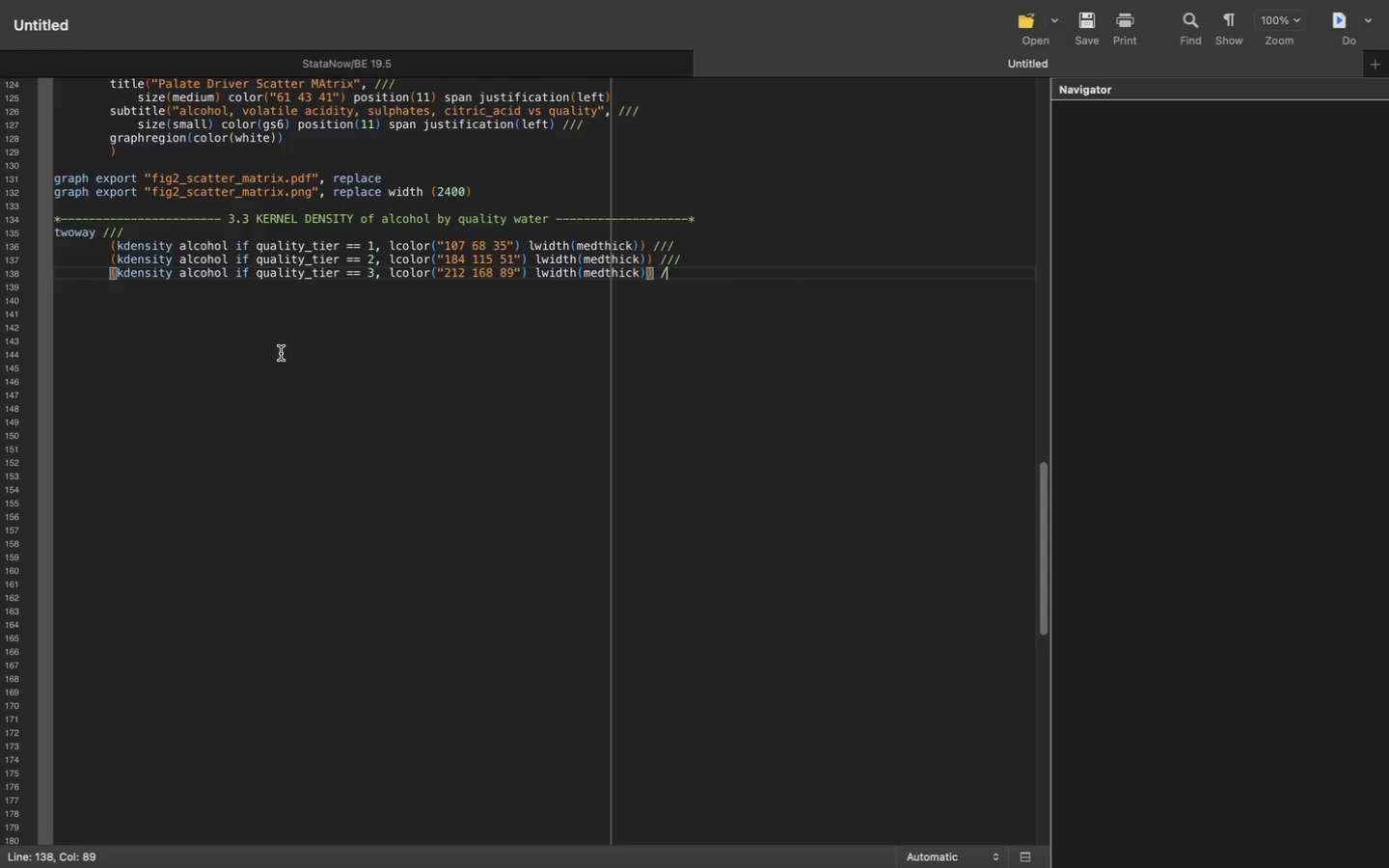 
key(Slash)
 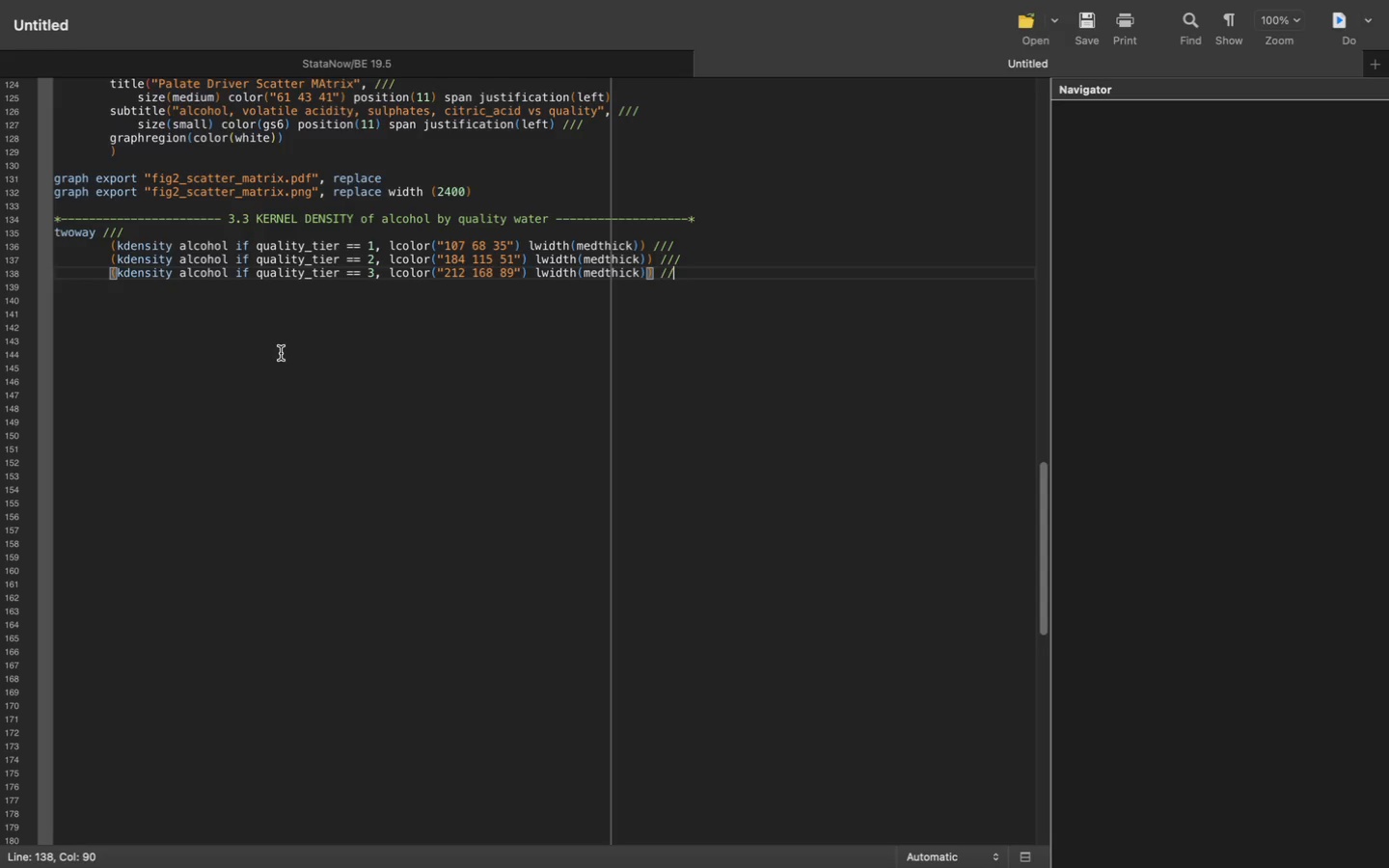 
key(Slash)
 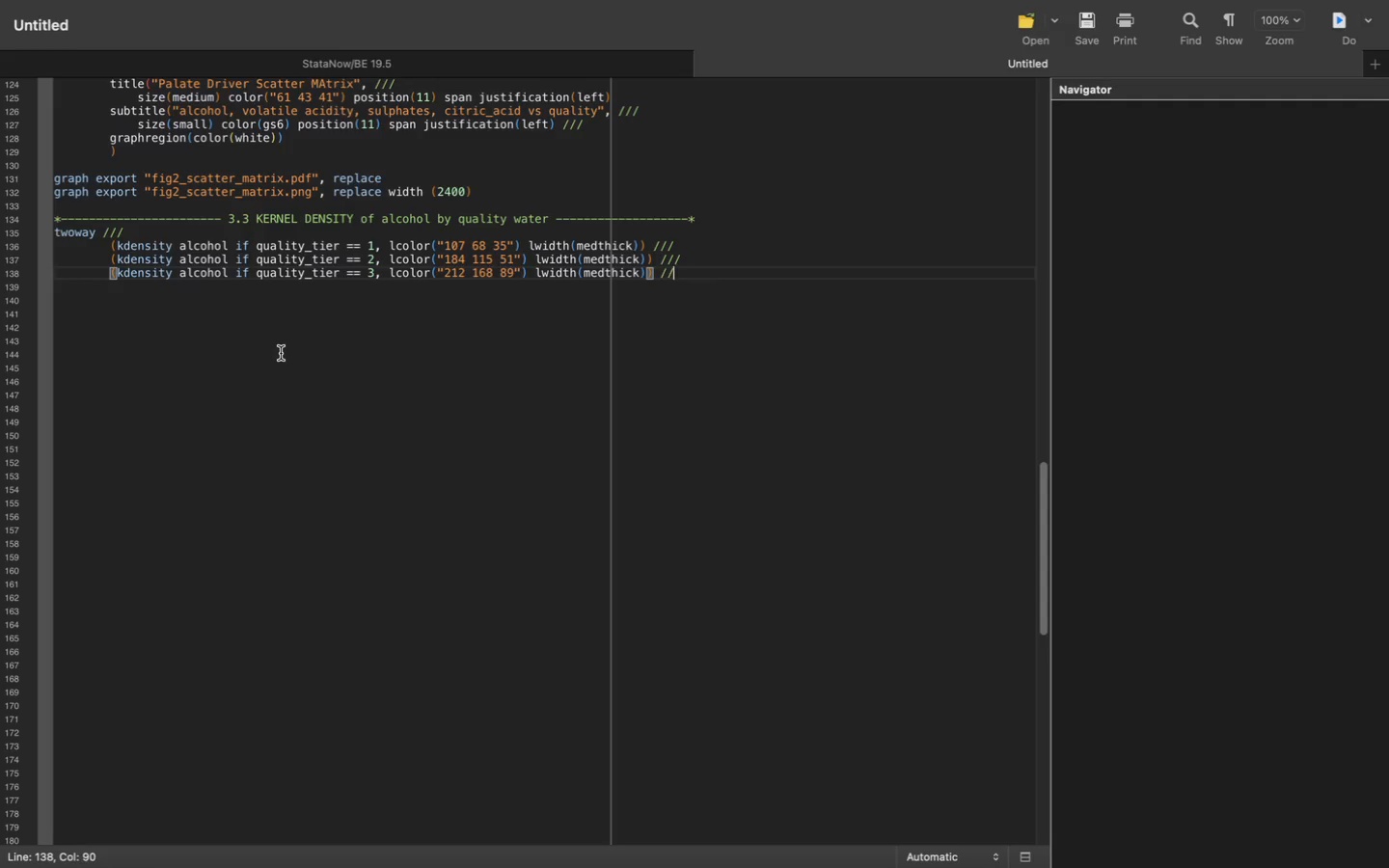 
key(Slash)
 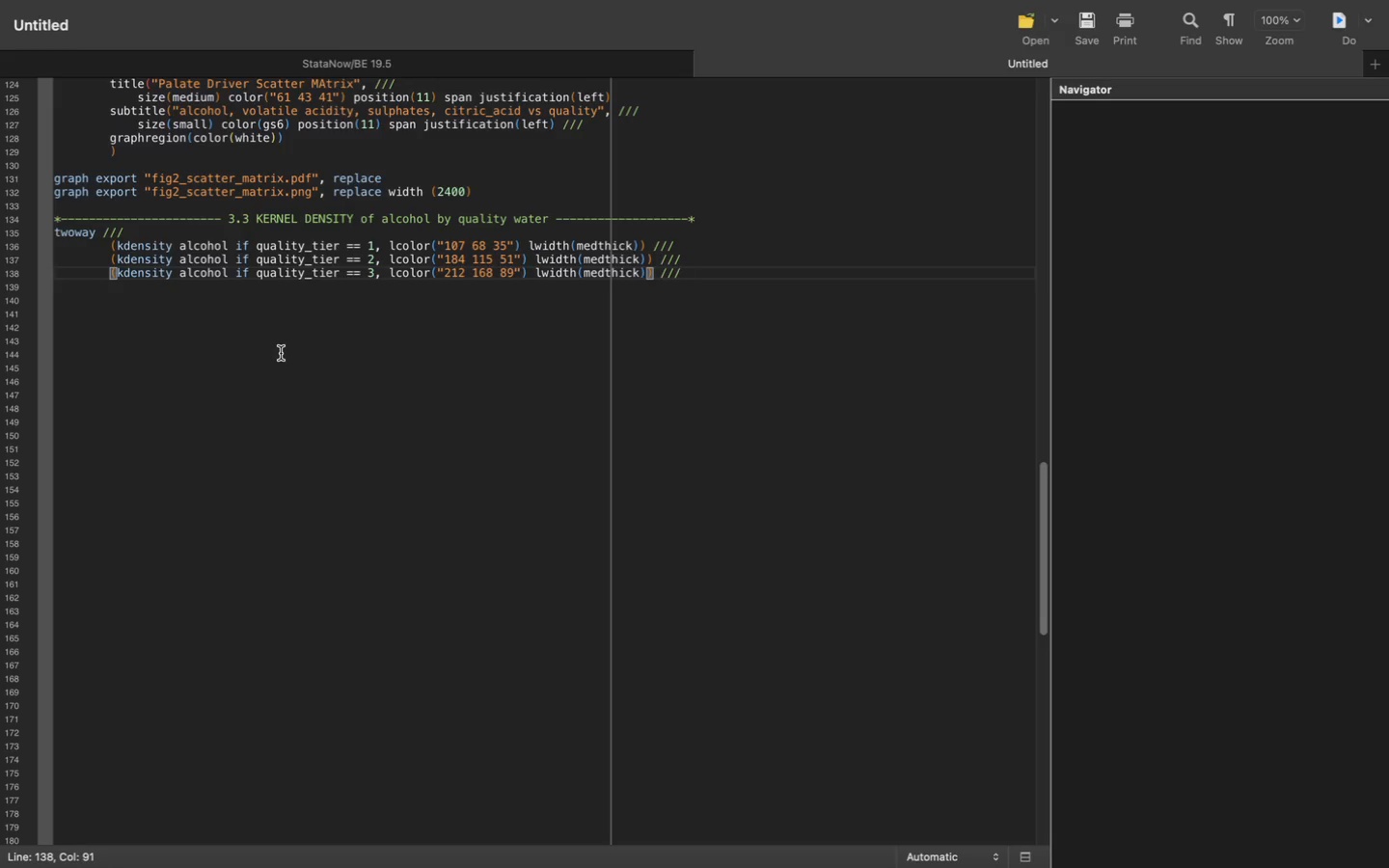 
key(Enter)
 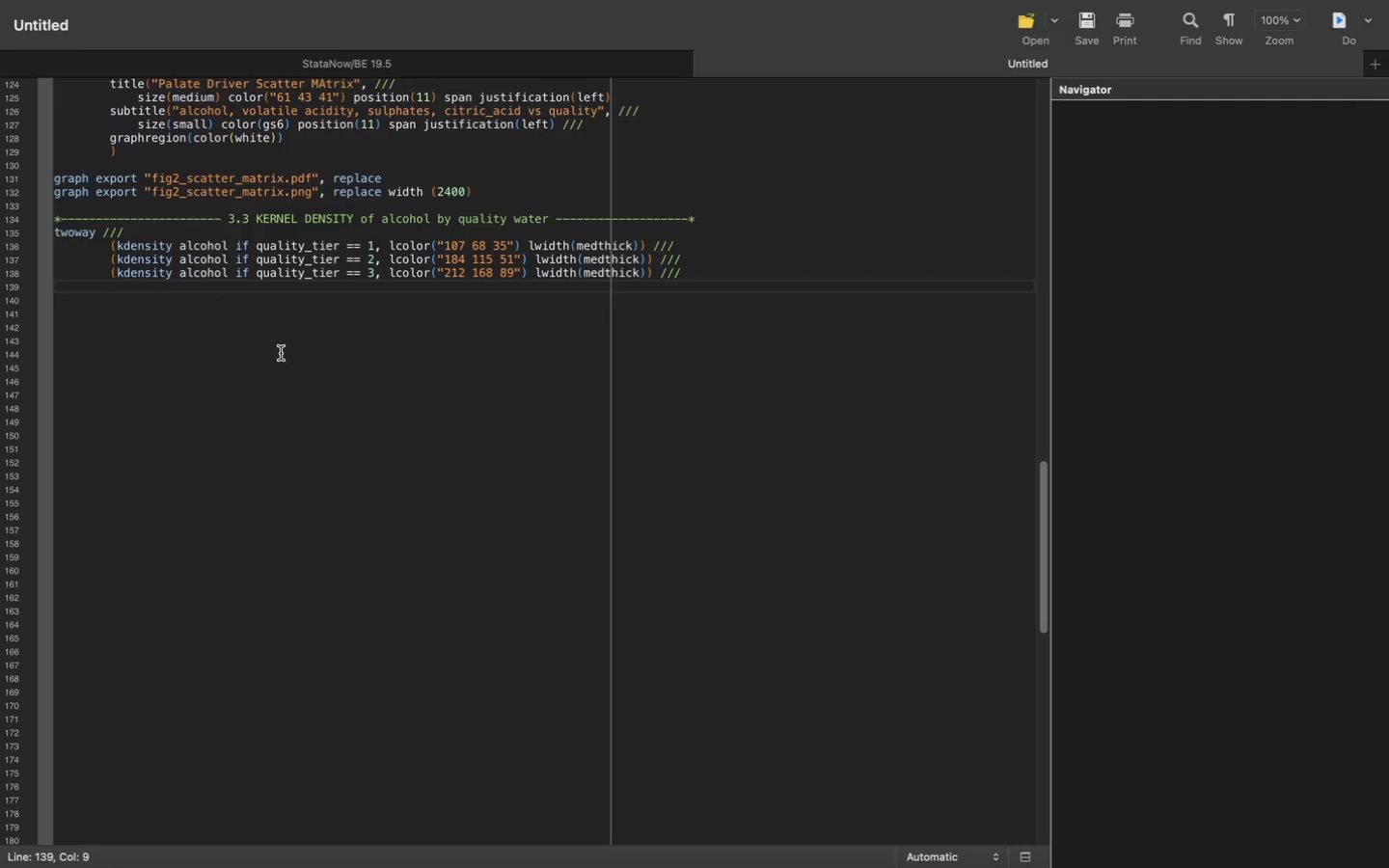 
type(tit;e(")
key(Backspace)
key(Backspace)
key(Backspace)
key(Backspace)
type(le("Alcohol)
 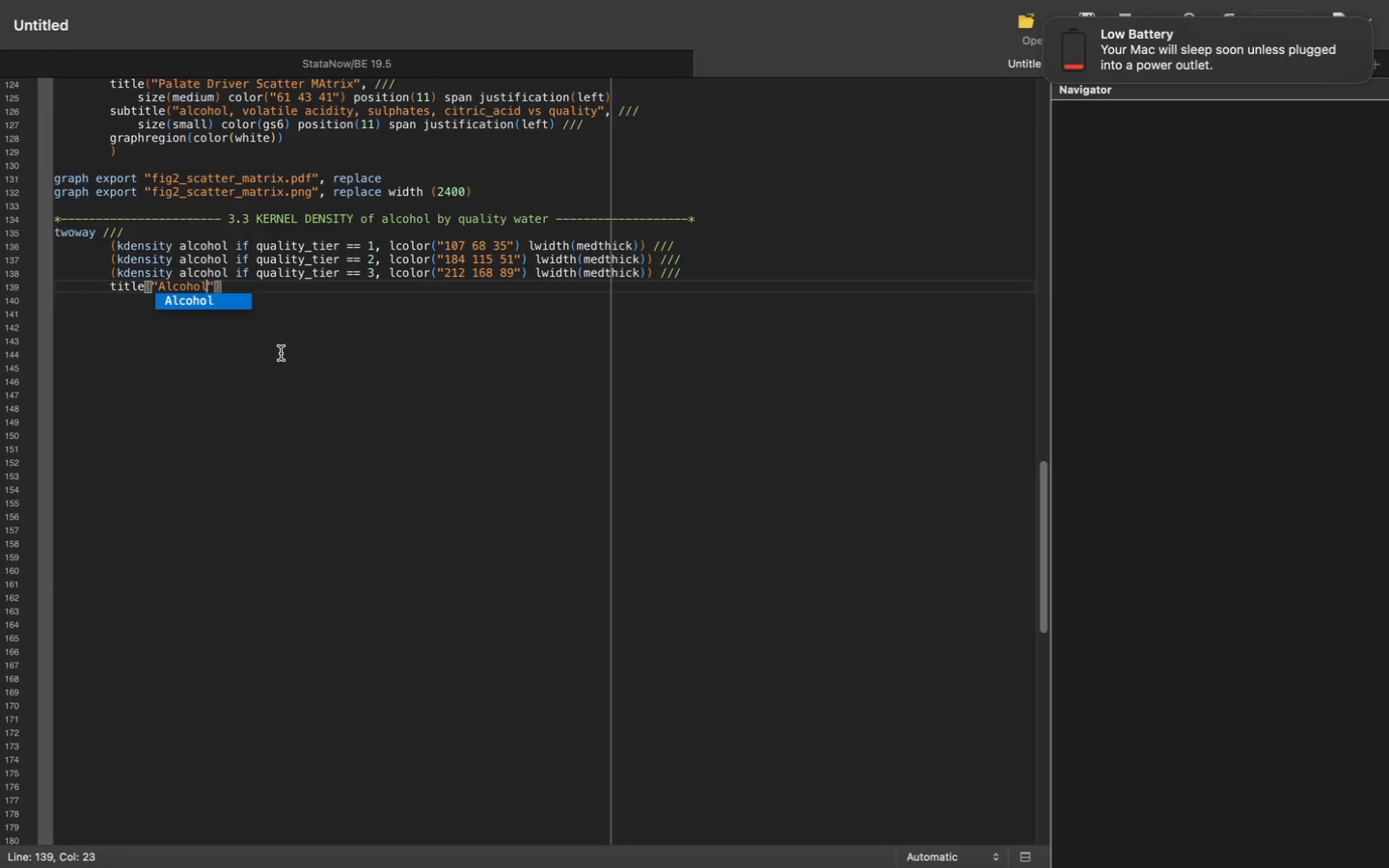 
wait(31.26)
 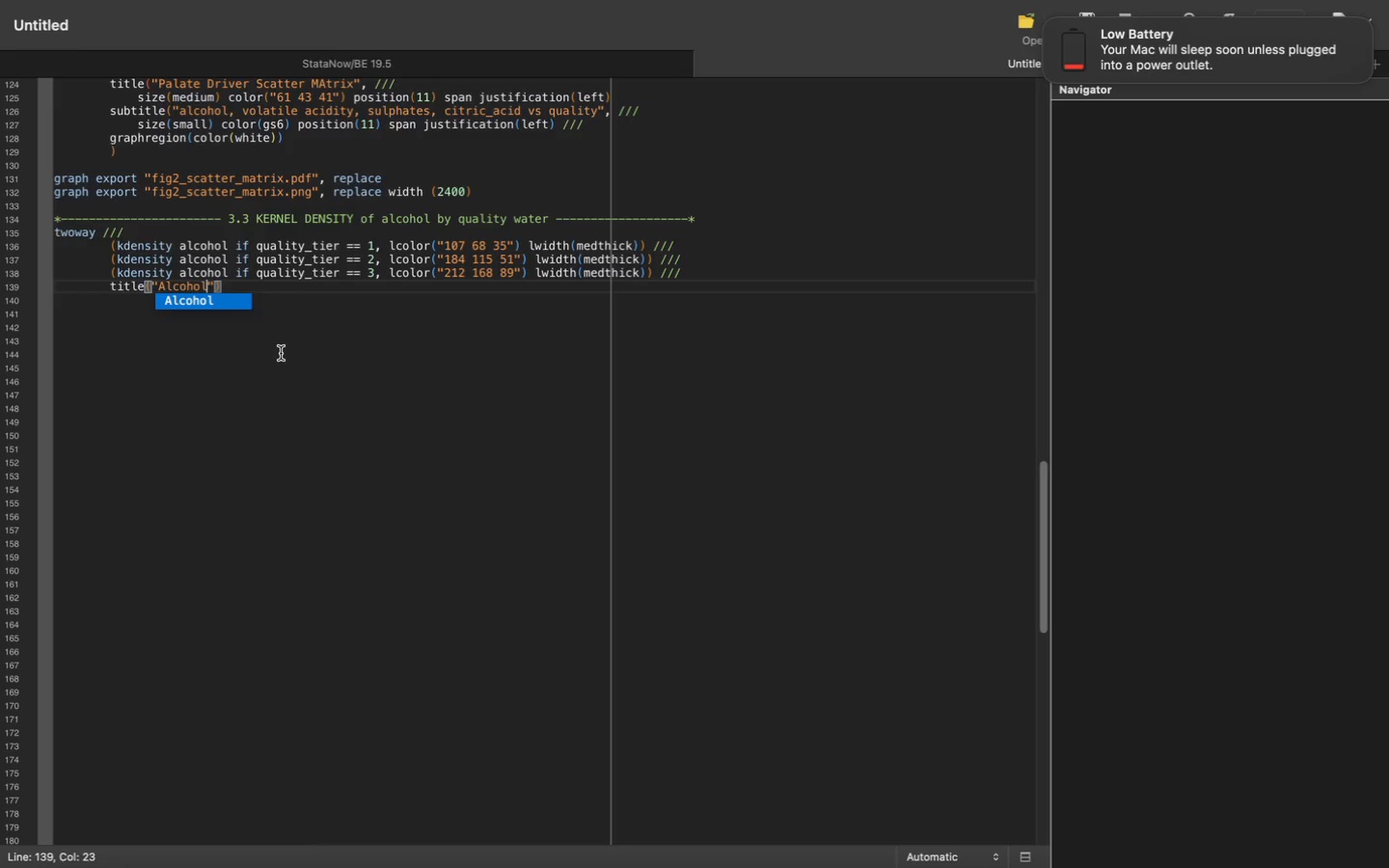 
type( by Quality Tier)
 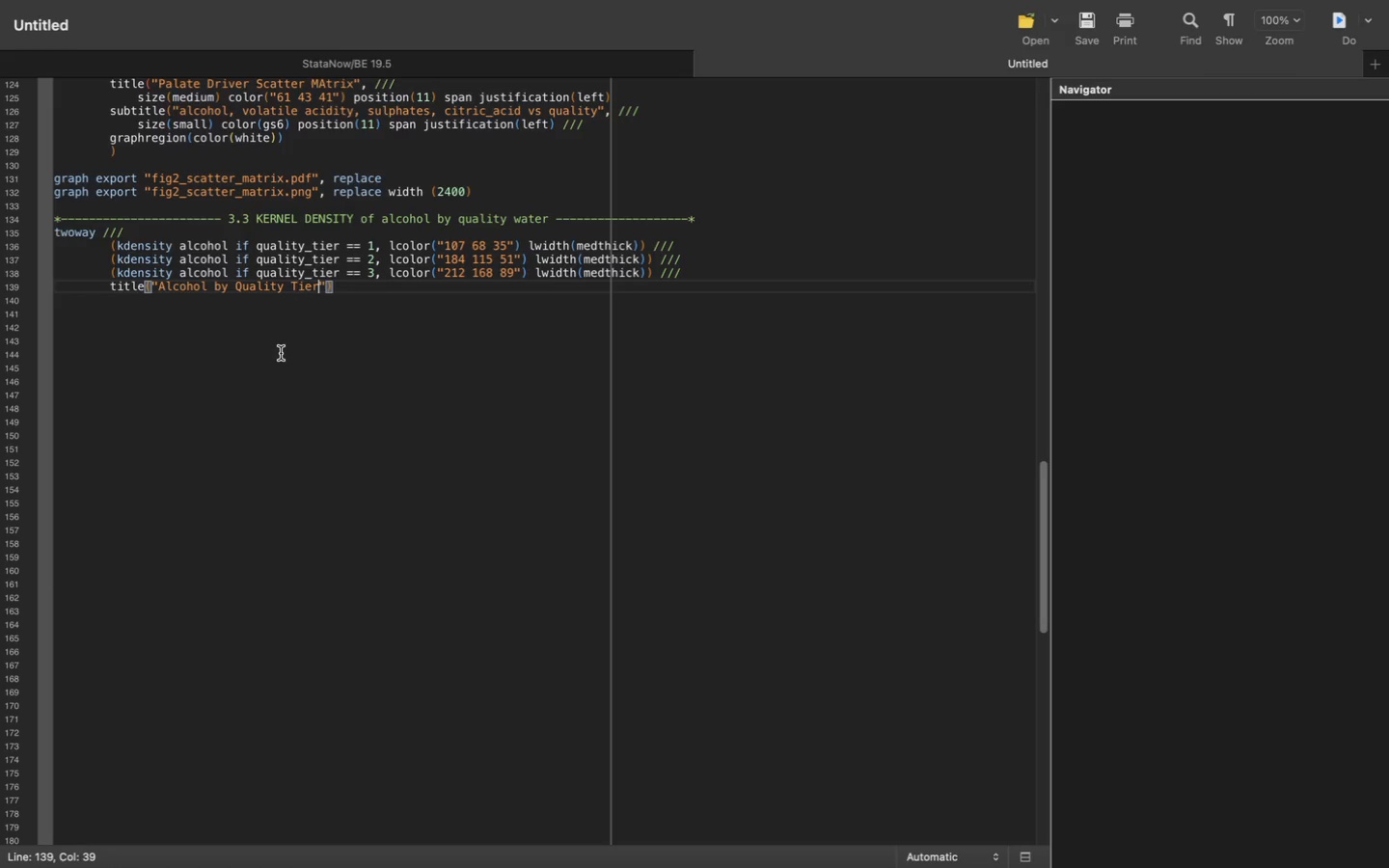 
key(ArrowRight)
 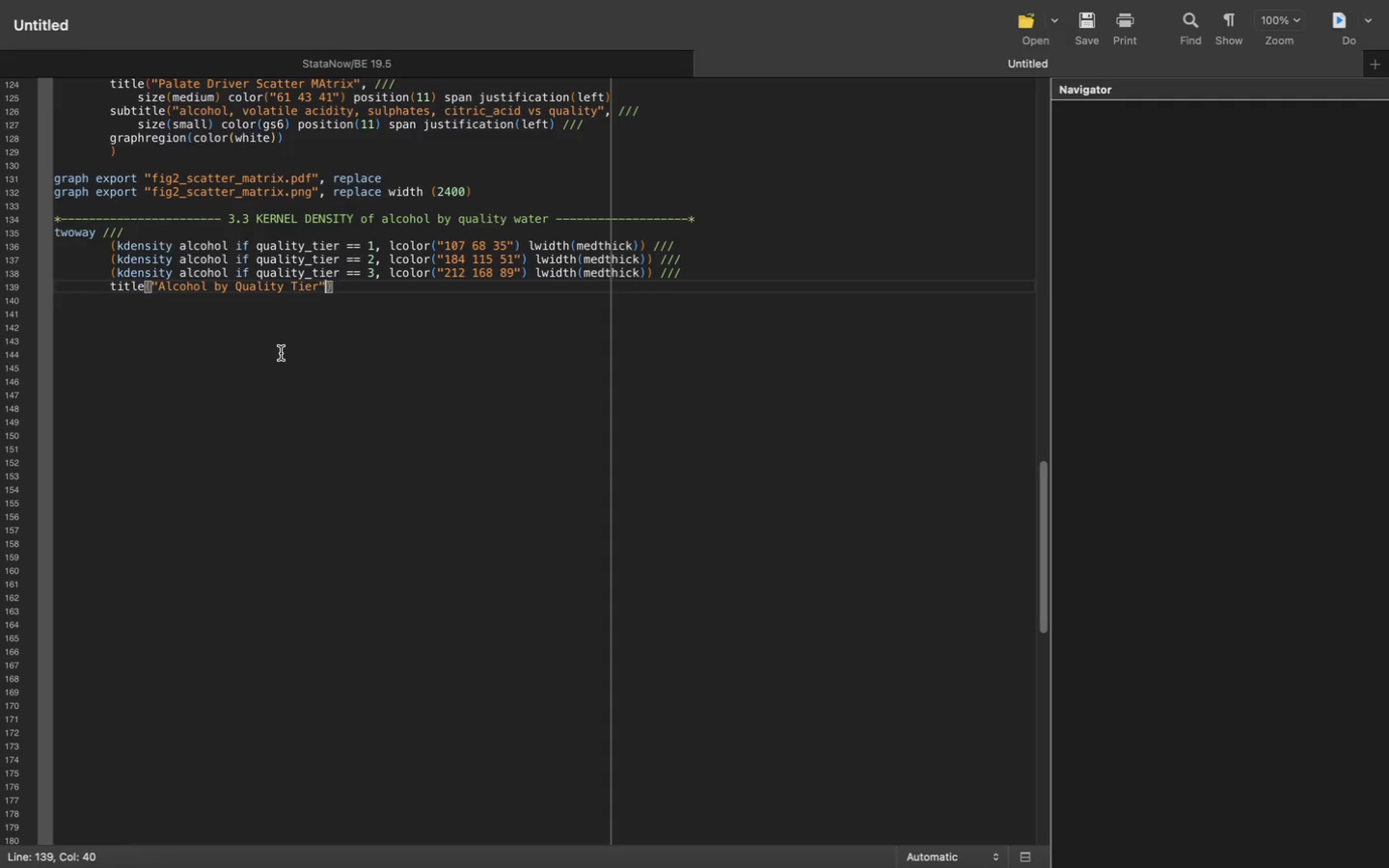 
wait(5.26)
 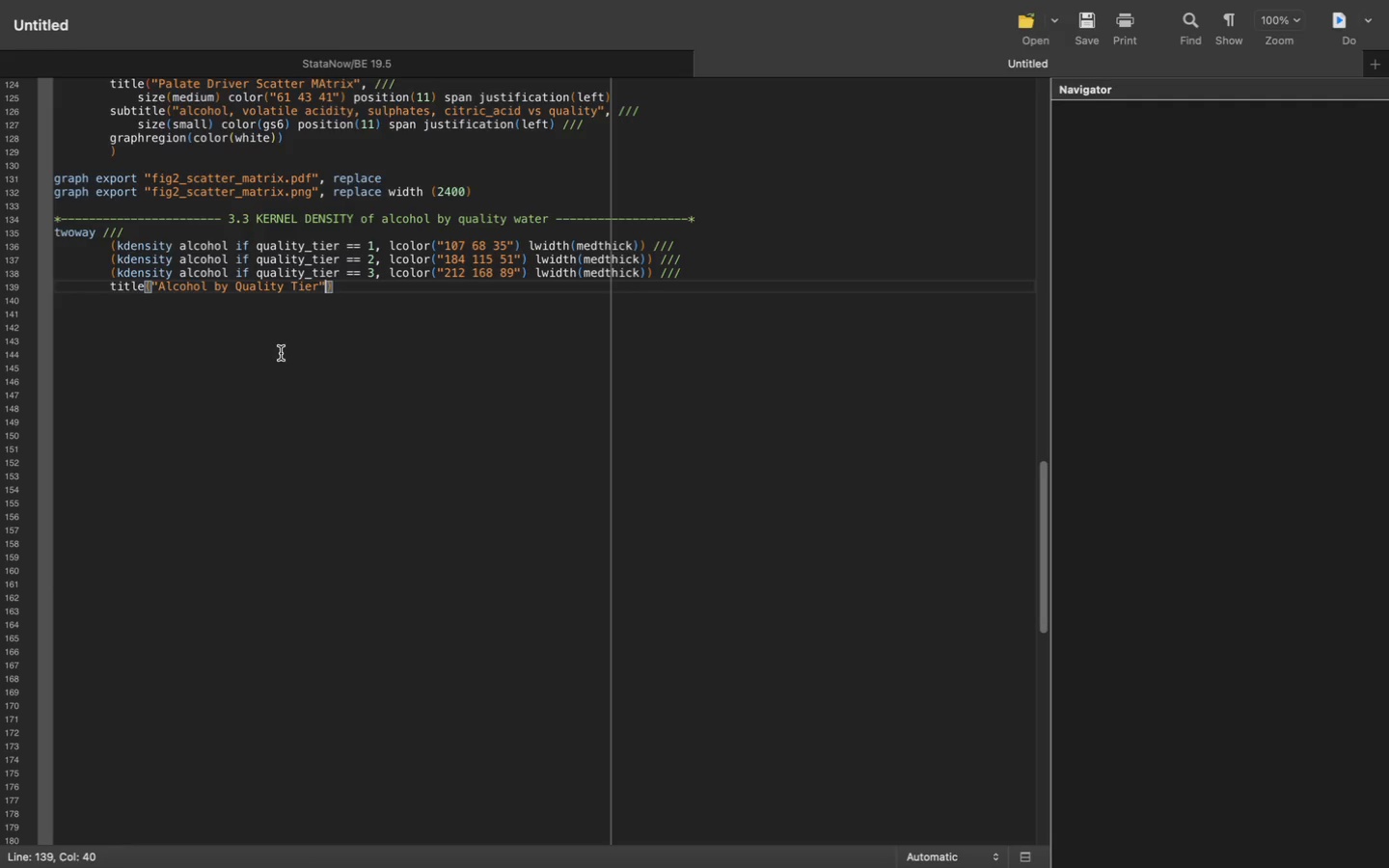 
key(Comma)
 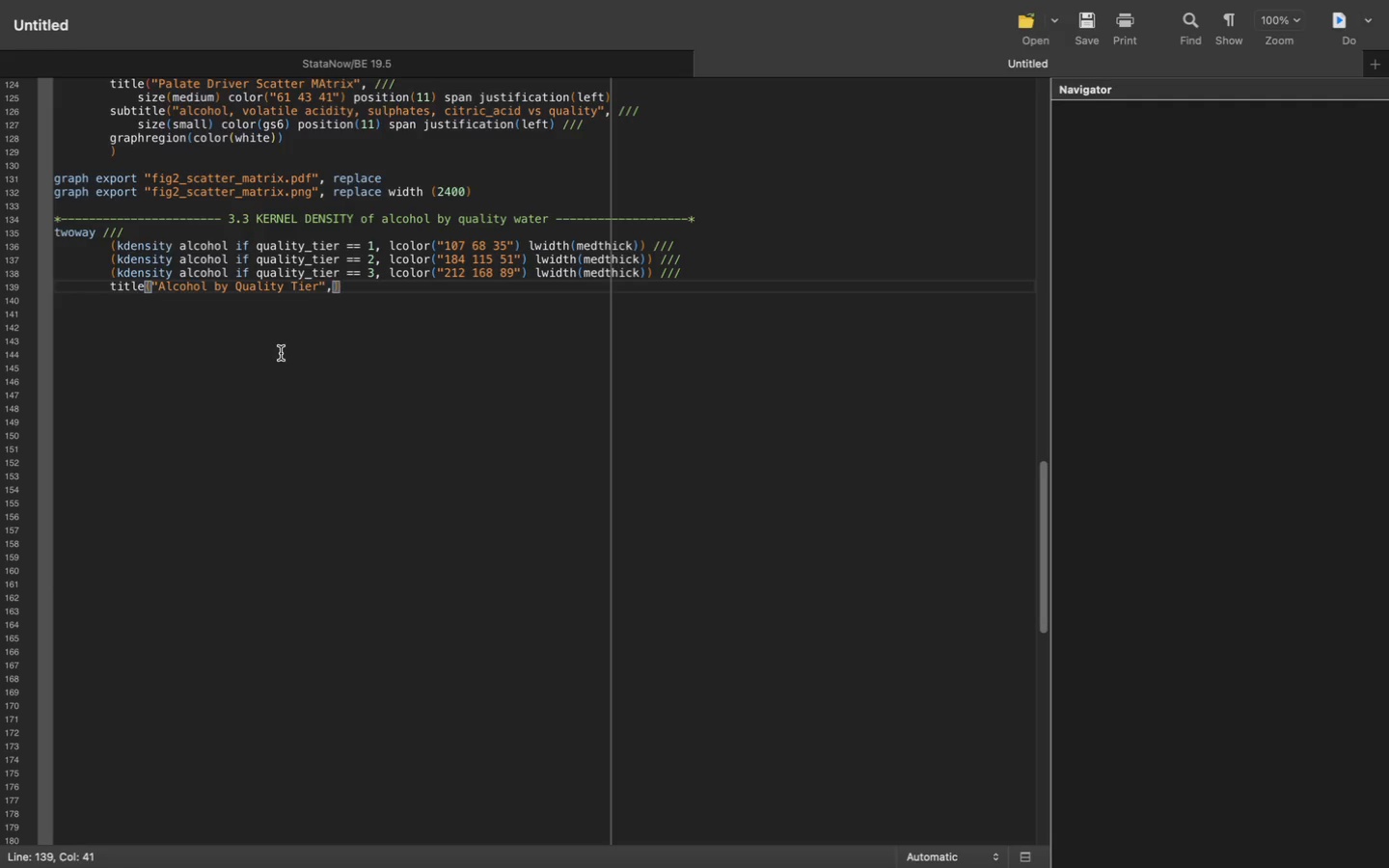 
key(Space)
 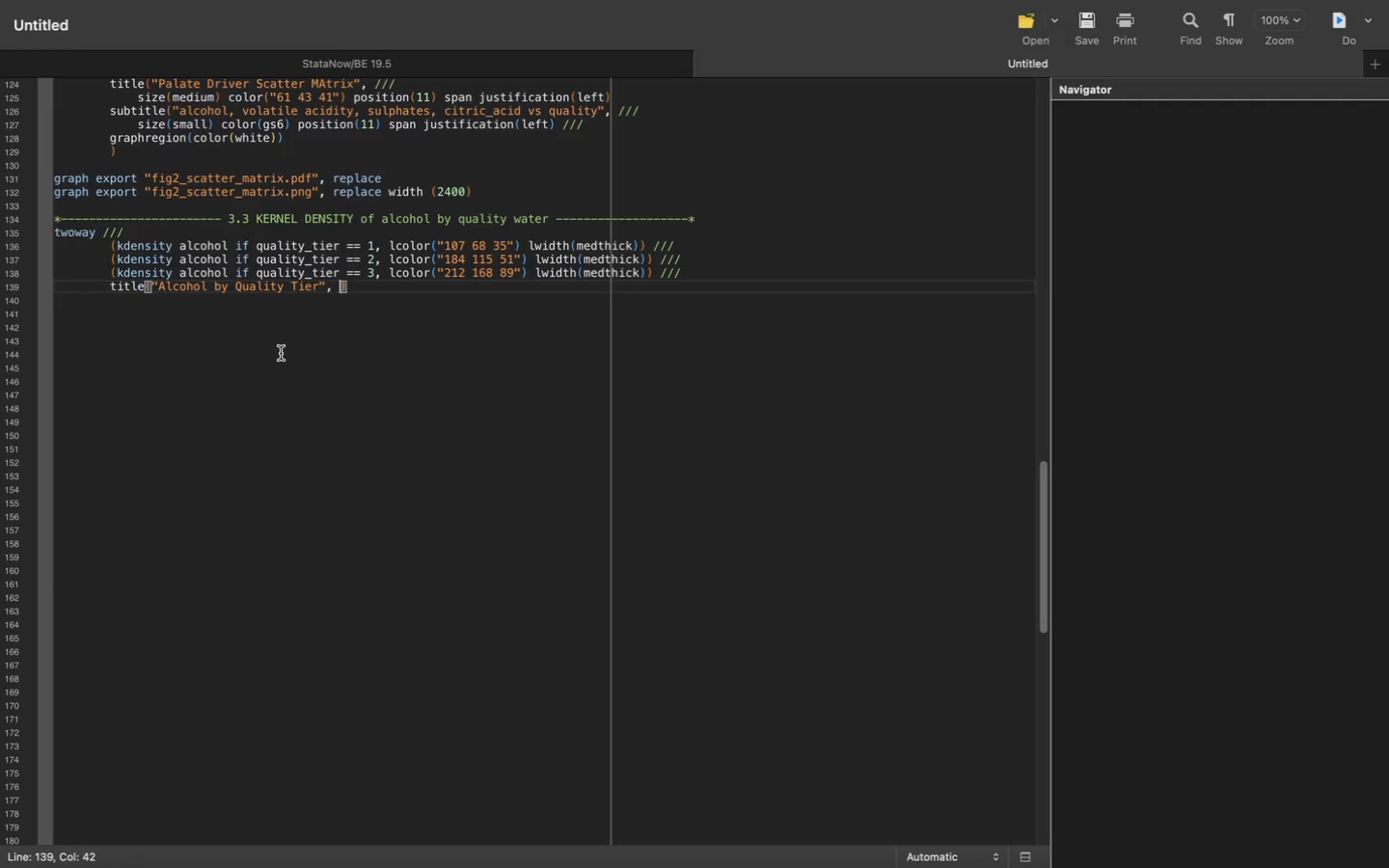 
key(Slash)
 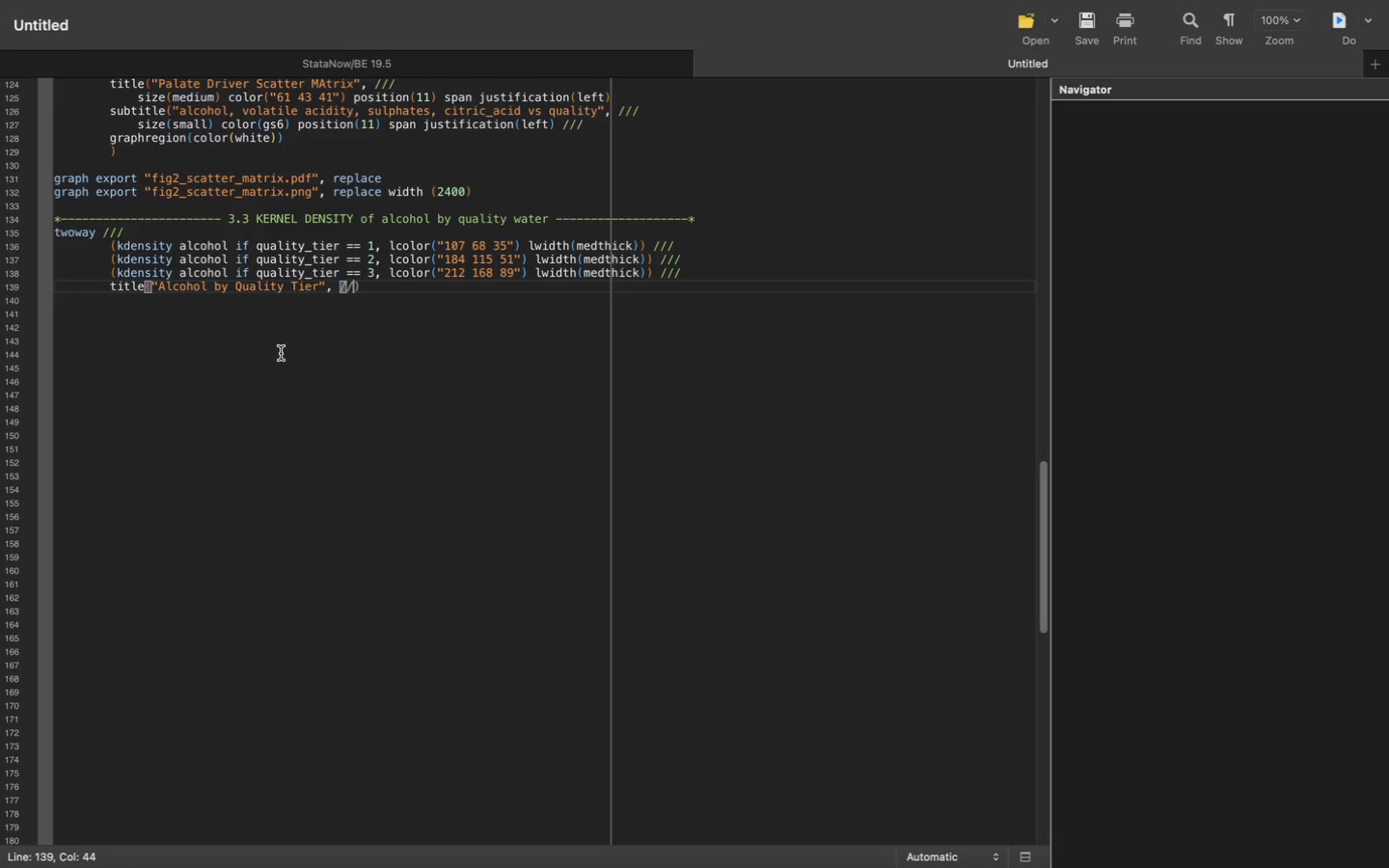 
key(Slash)
 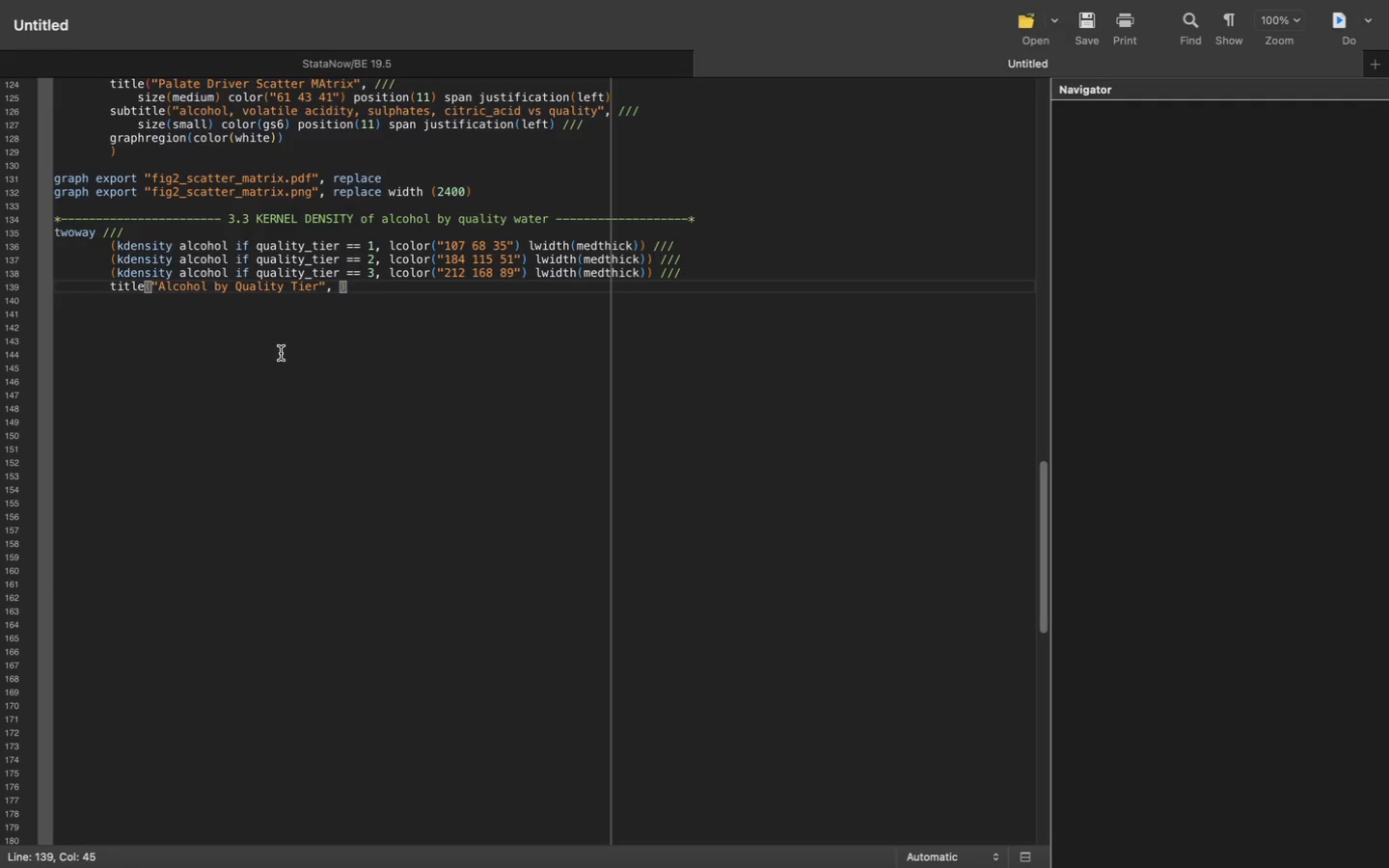 
key(Slash)
 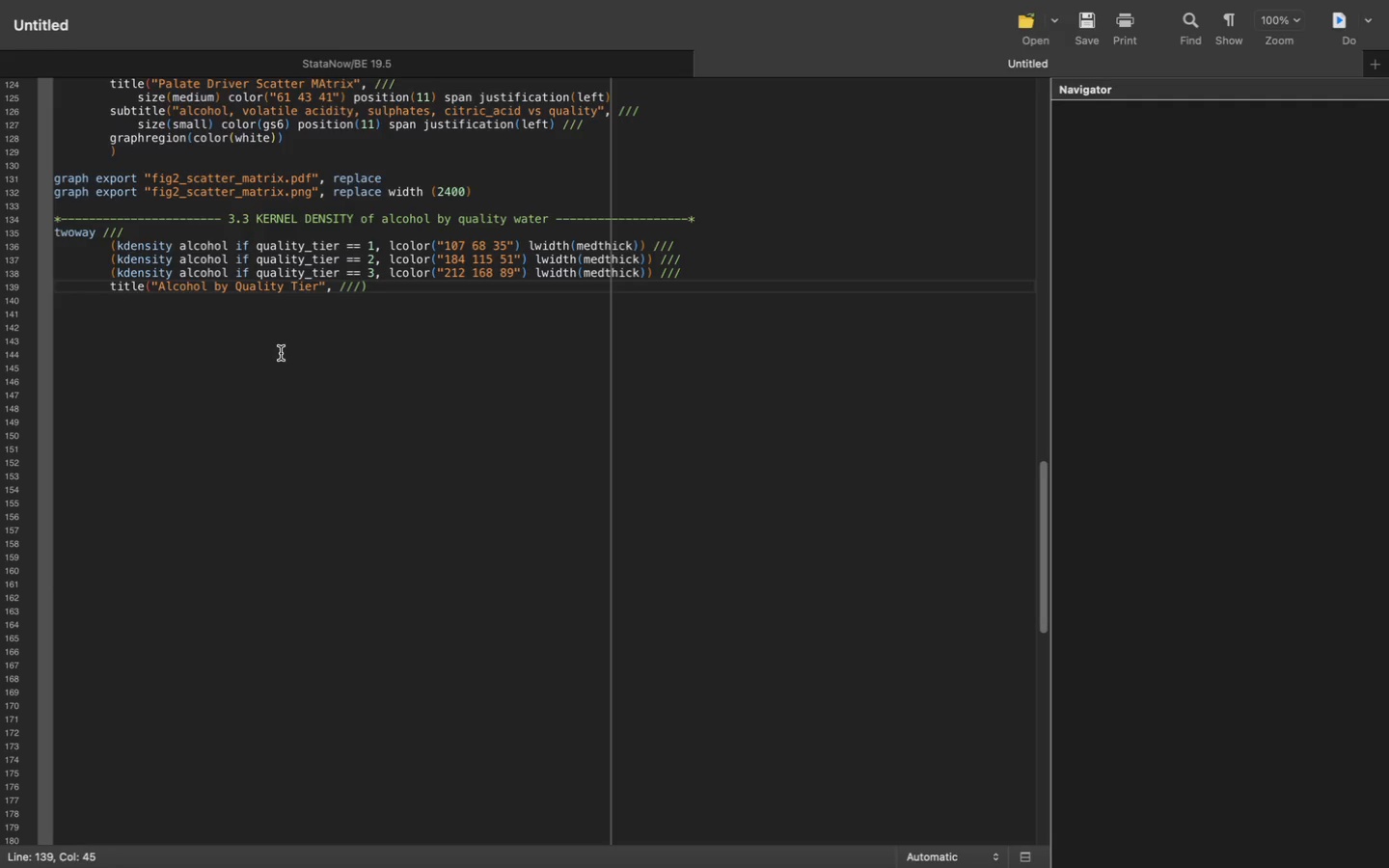 
key(Slash)
 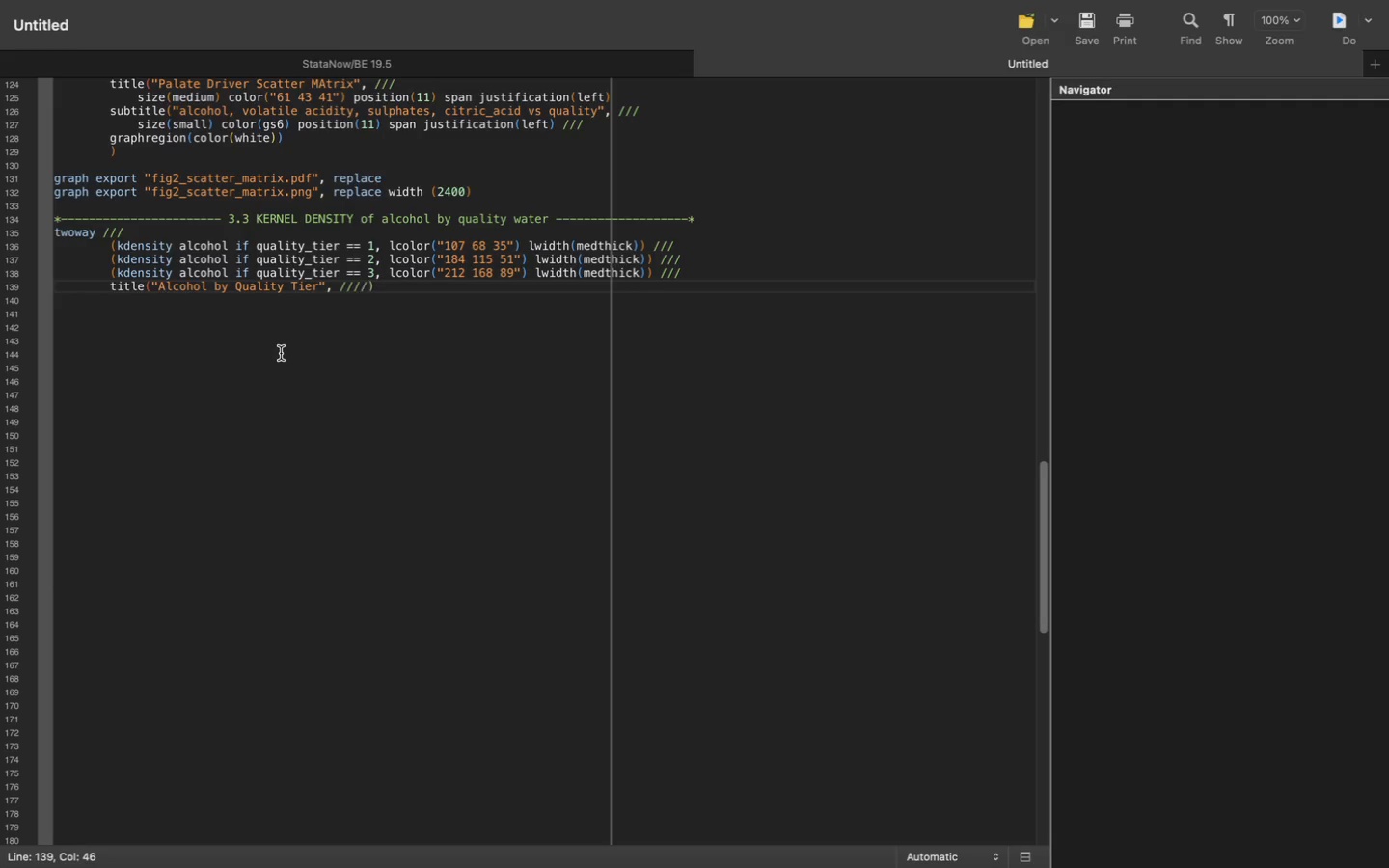 
key(Backspace)
 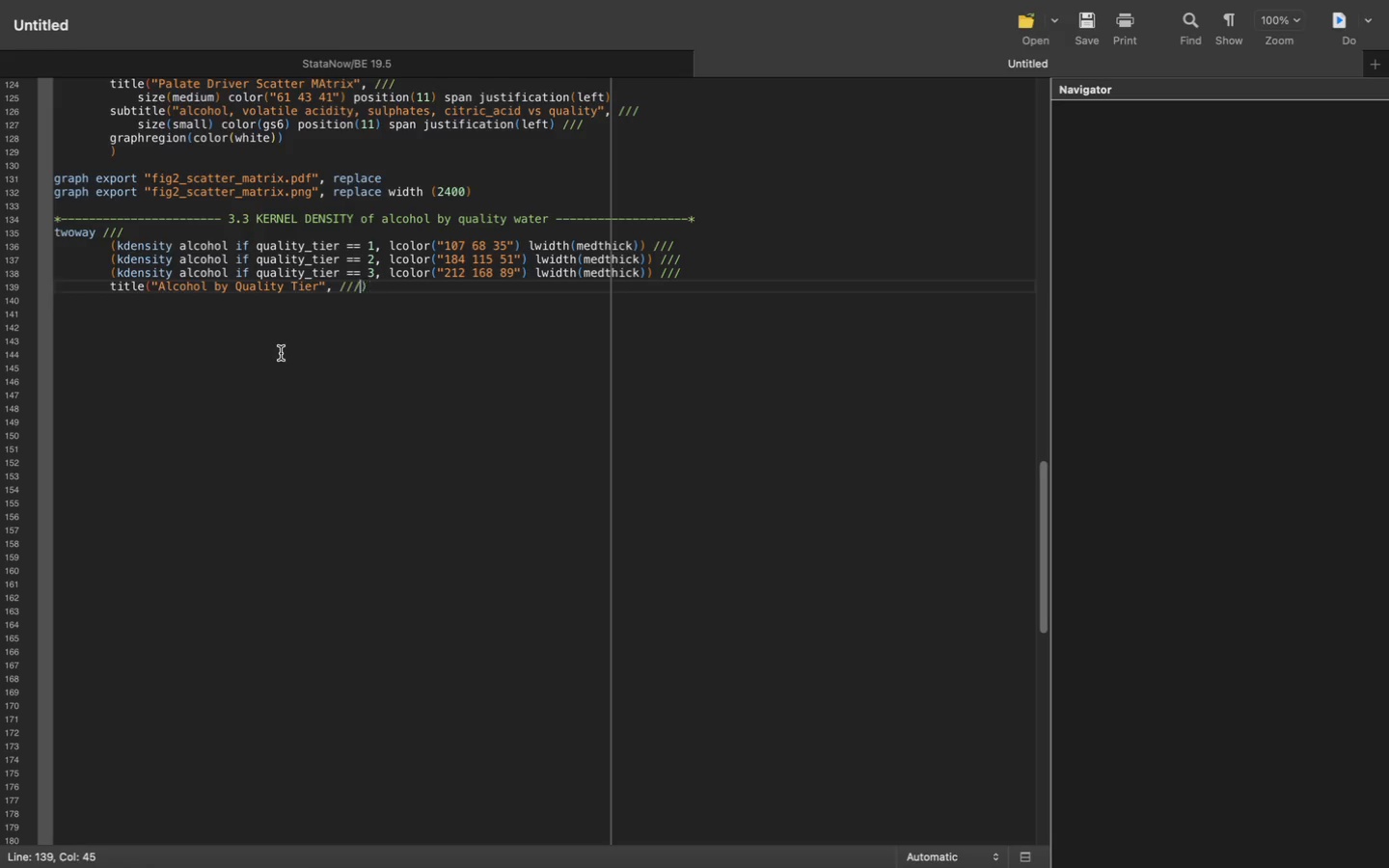 
key(Enter)
 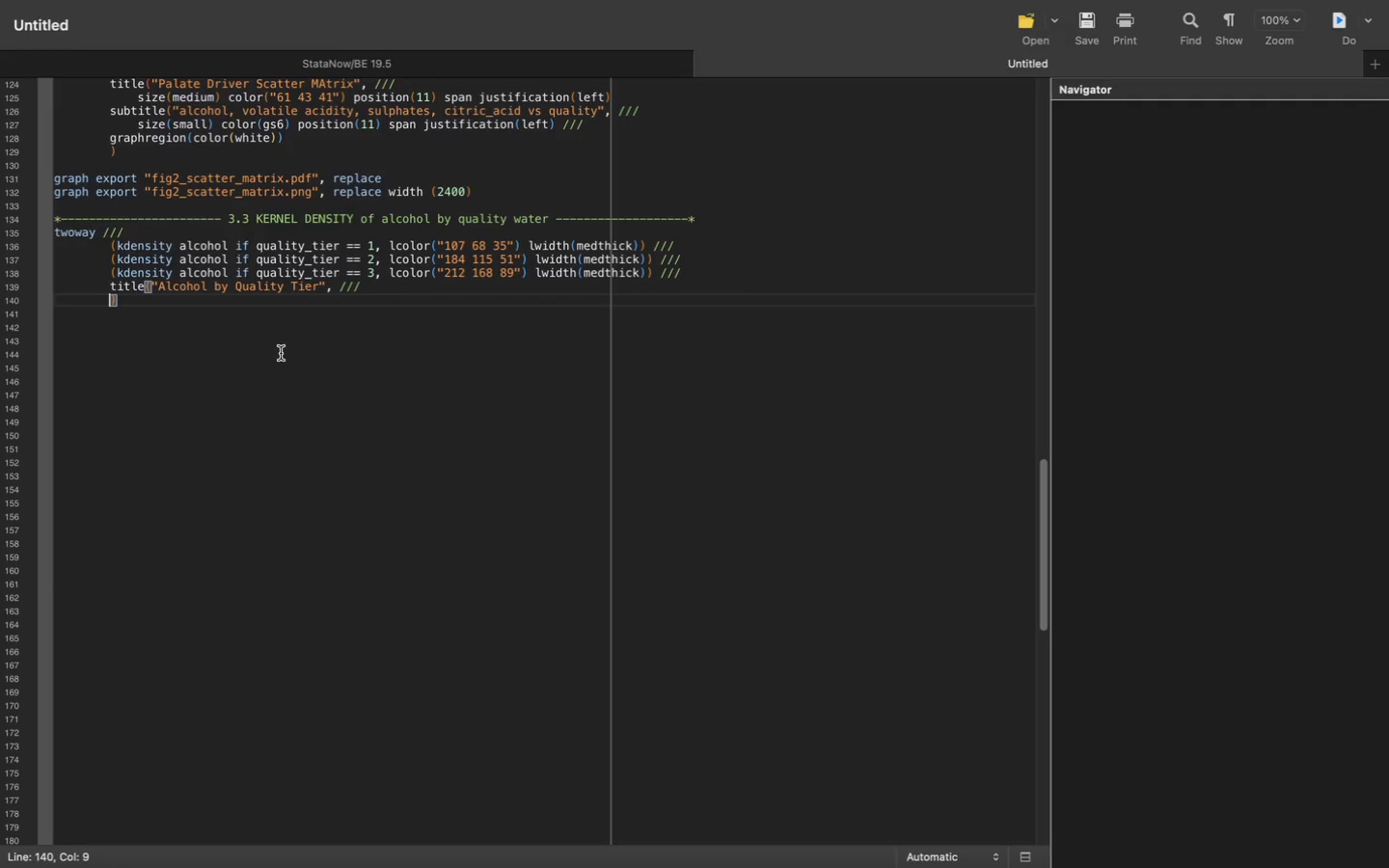 
key(Tab)
type(size(medium)
 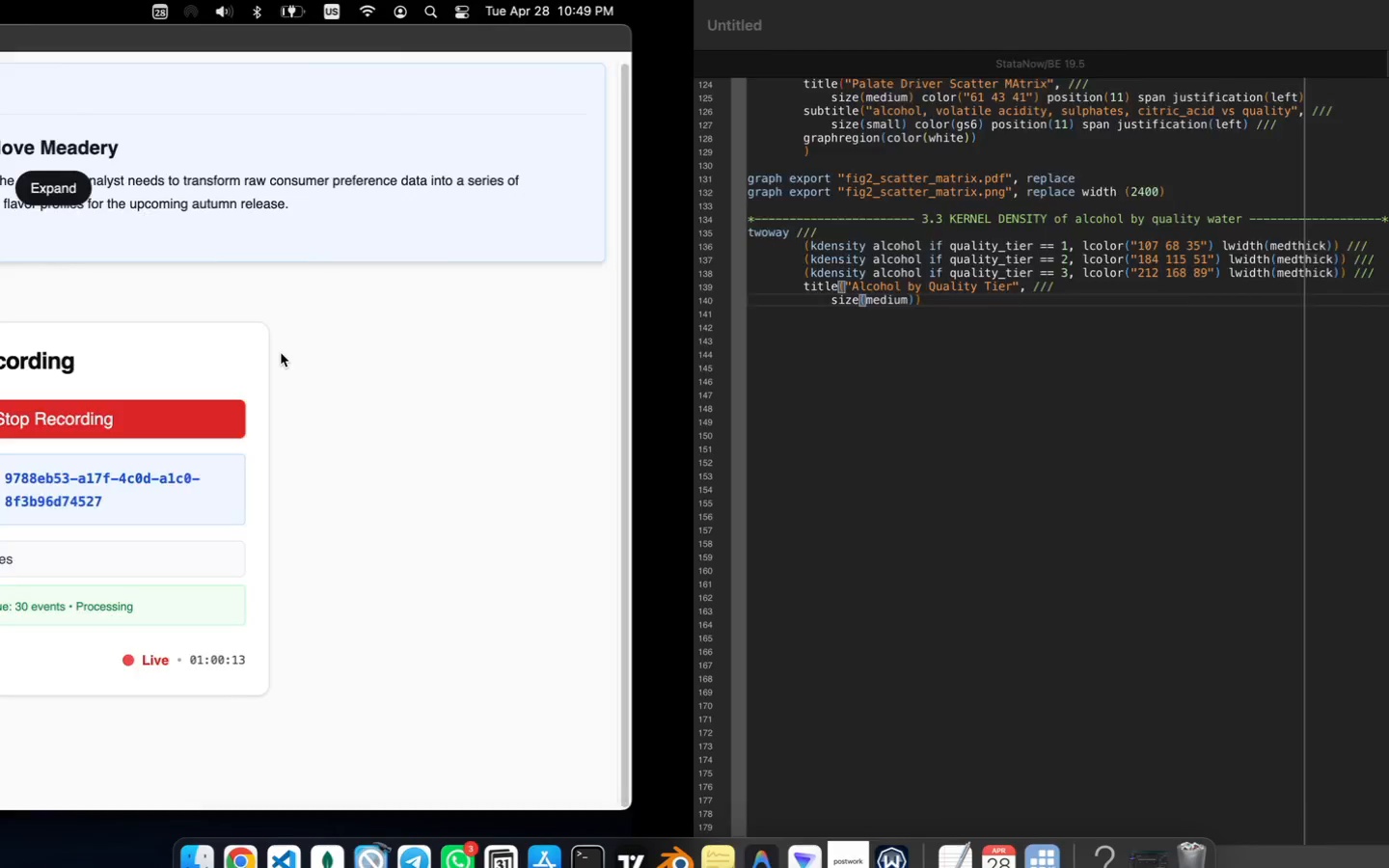 
 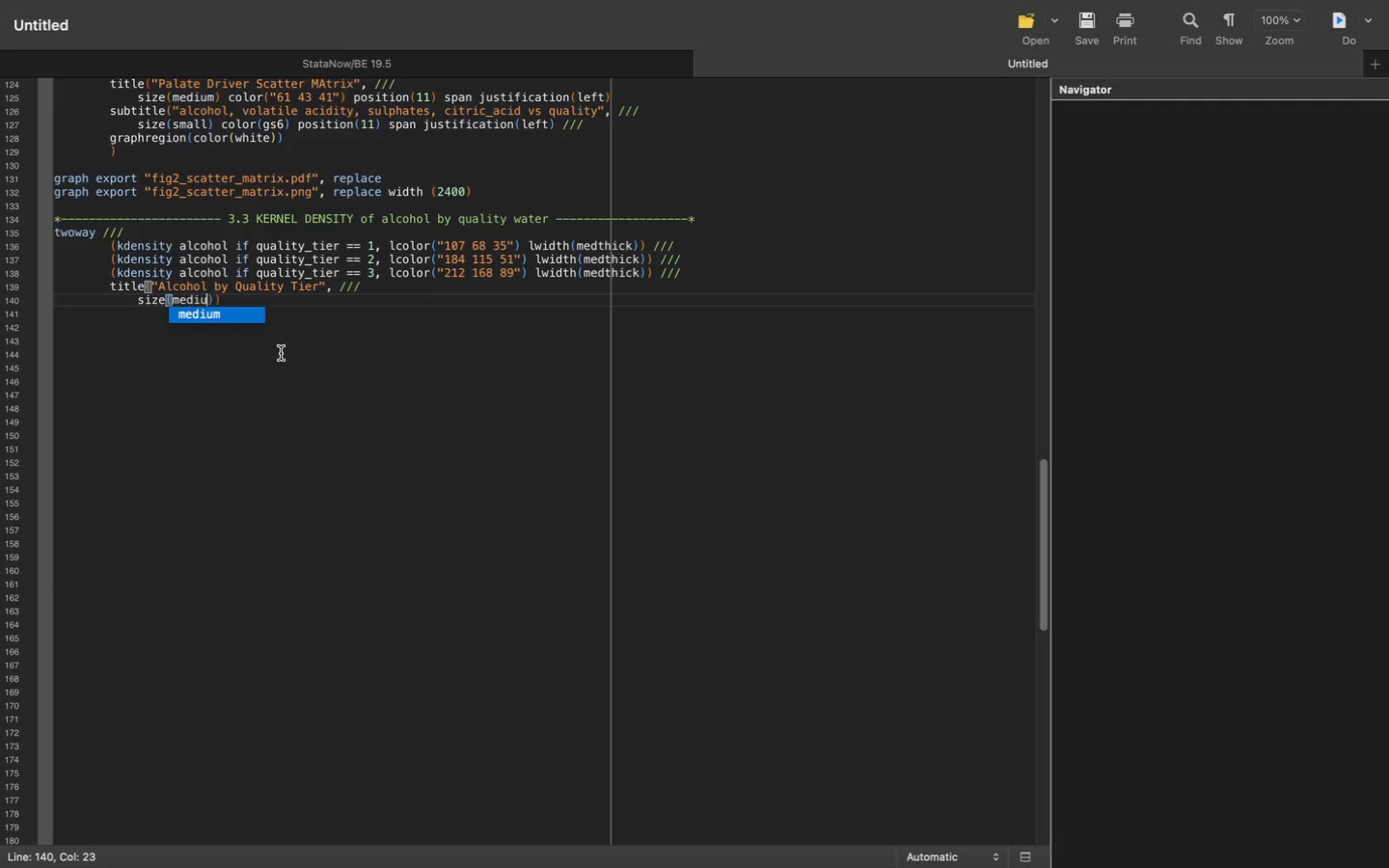 
key(Meta+CommandLeft)
 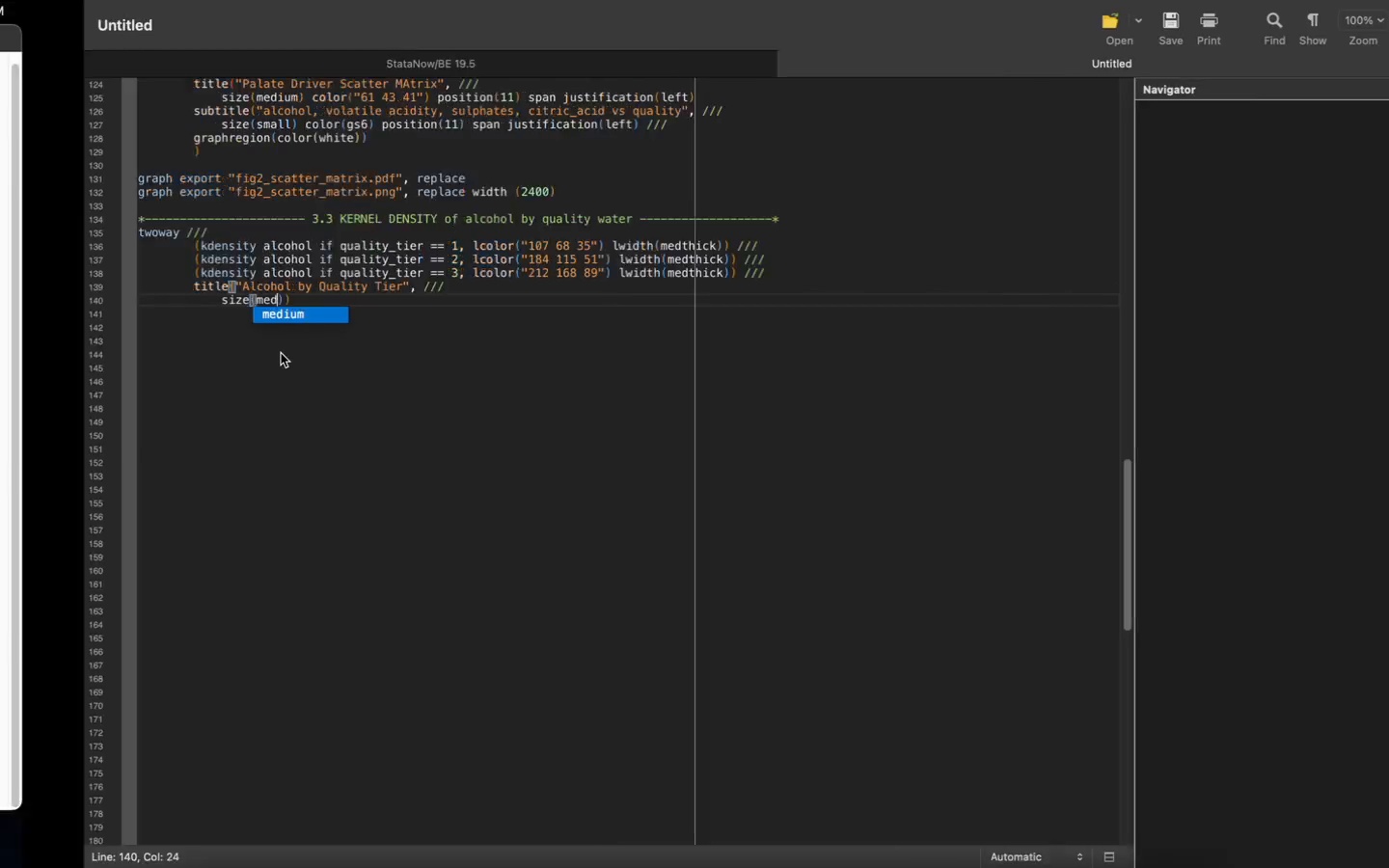 
key(Meta+Tab)